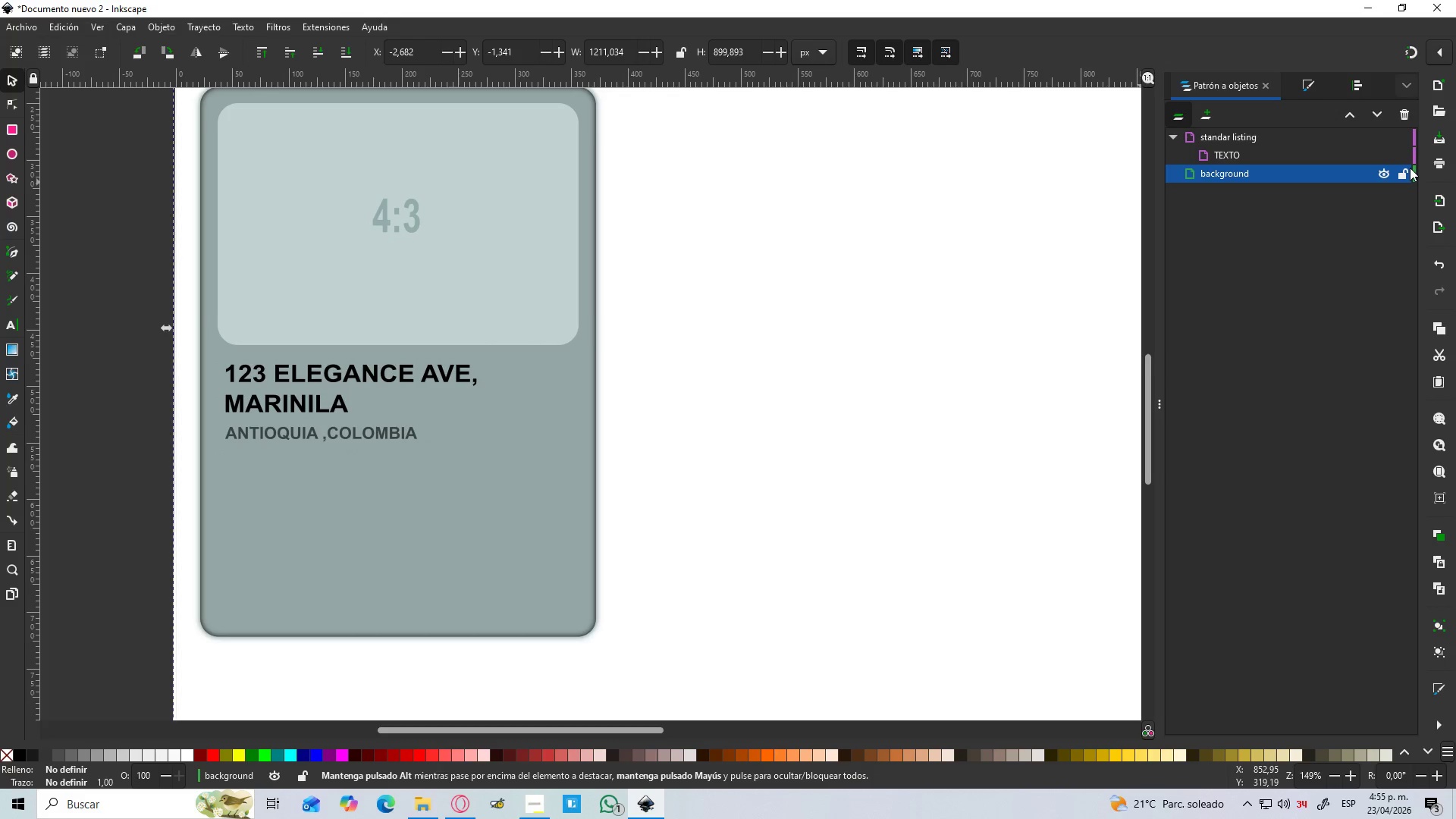 
left_click([1403, 171])
 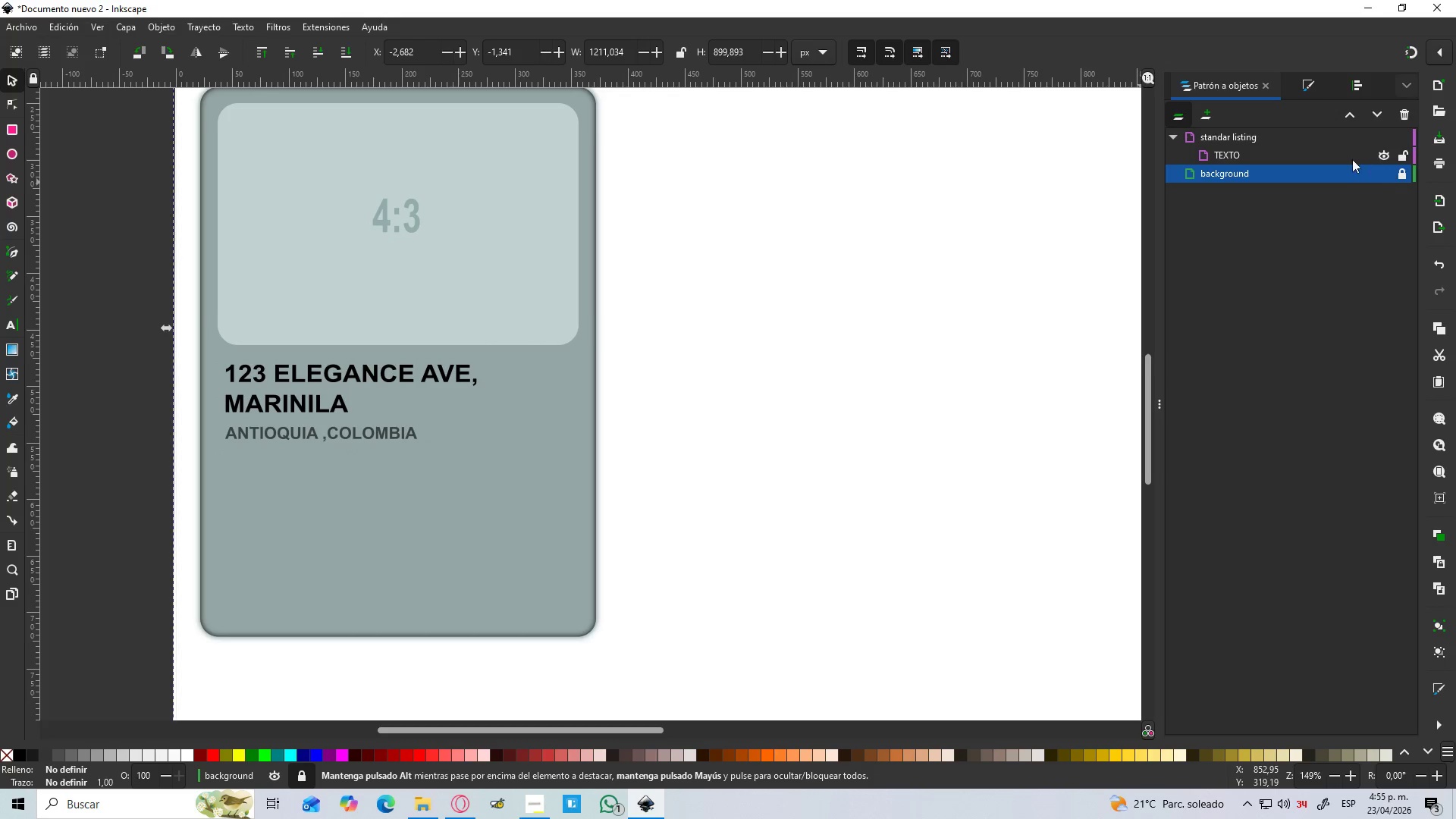 
left_click([1351, 159])
 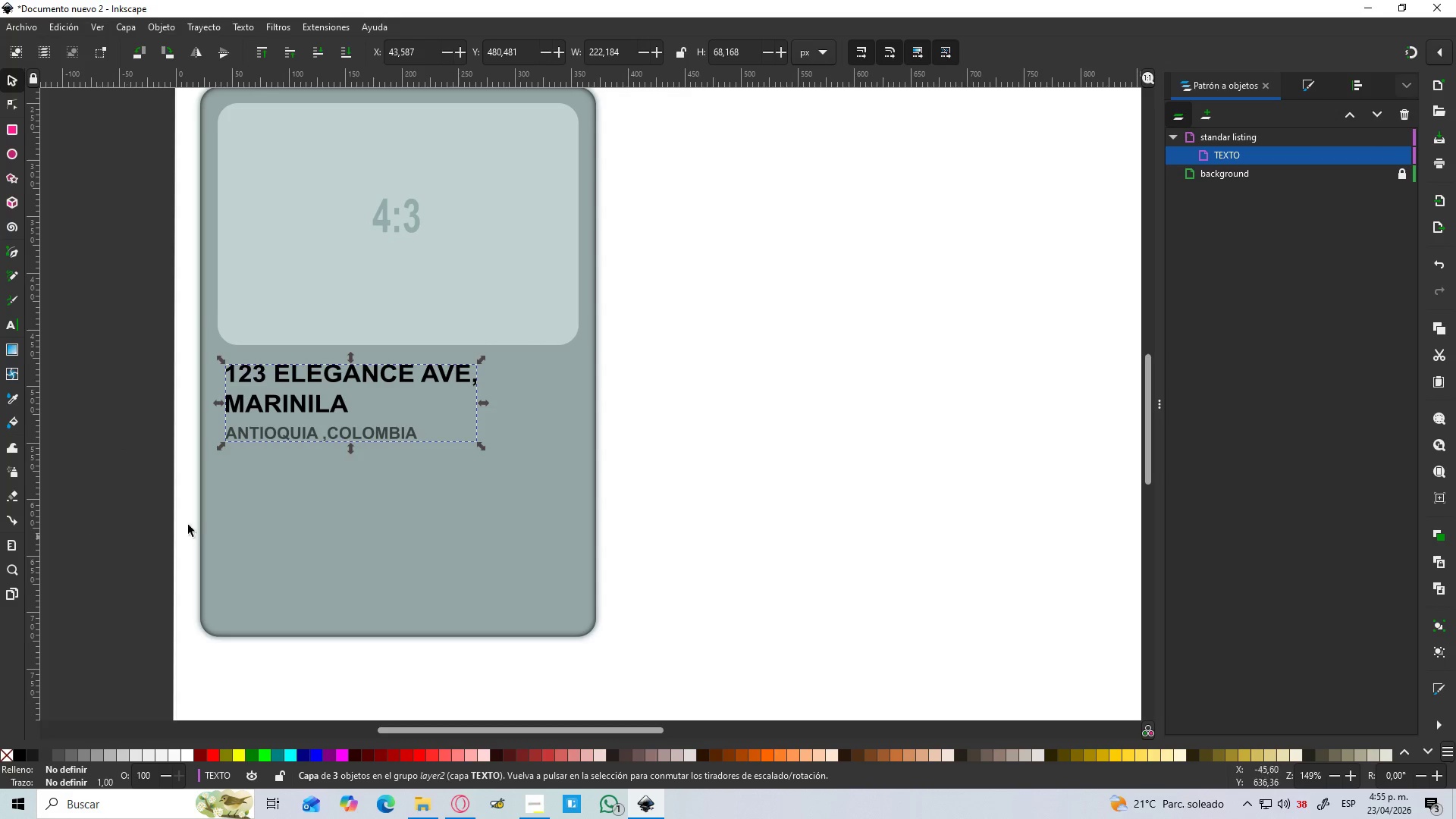 
left_click([264, 482])
 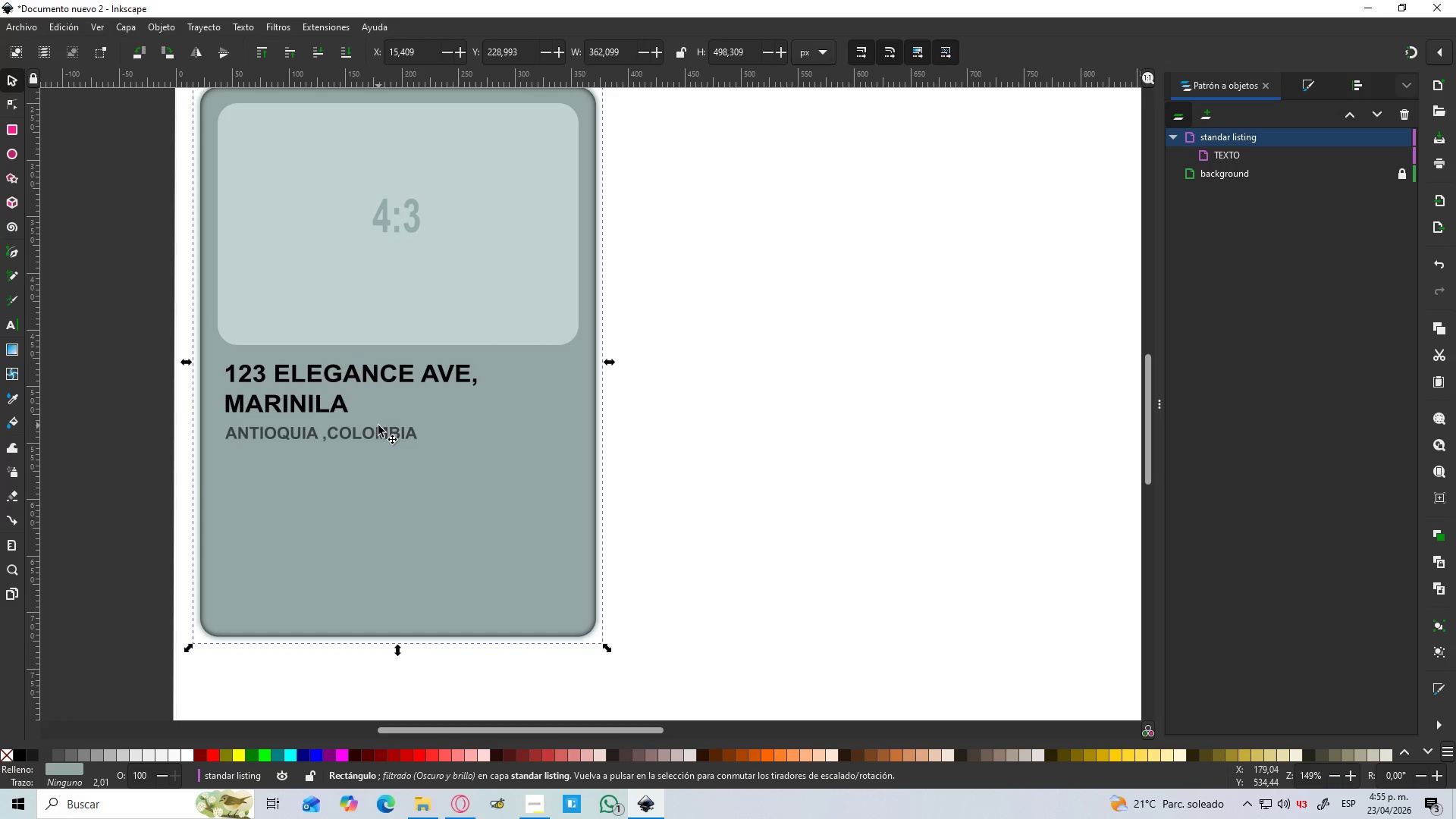 
left_click_drag(start_coordinate=[1238, 143], to_coordinate=[1241, 146])
 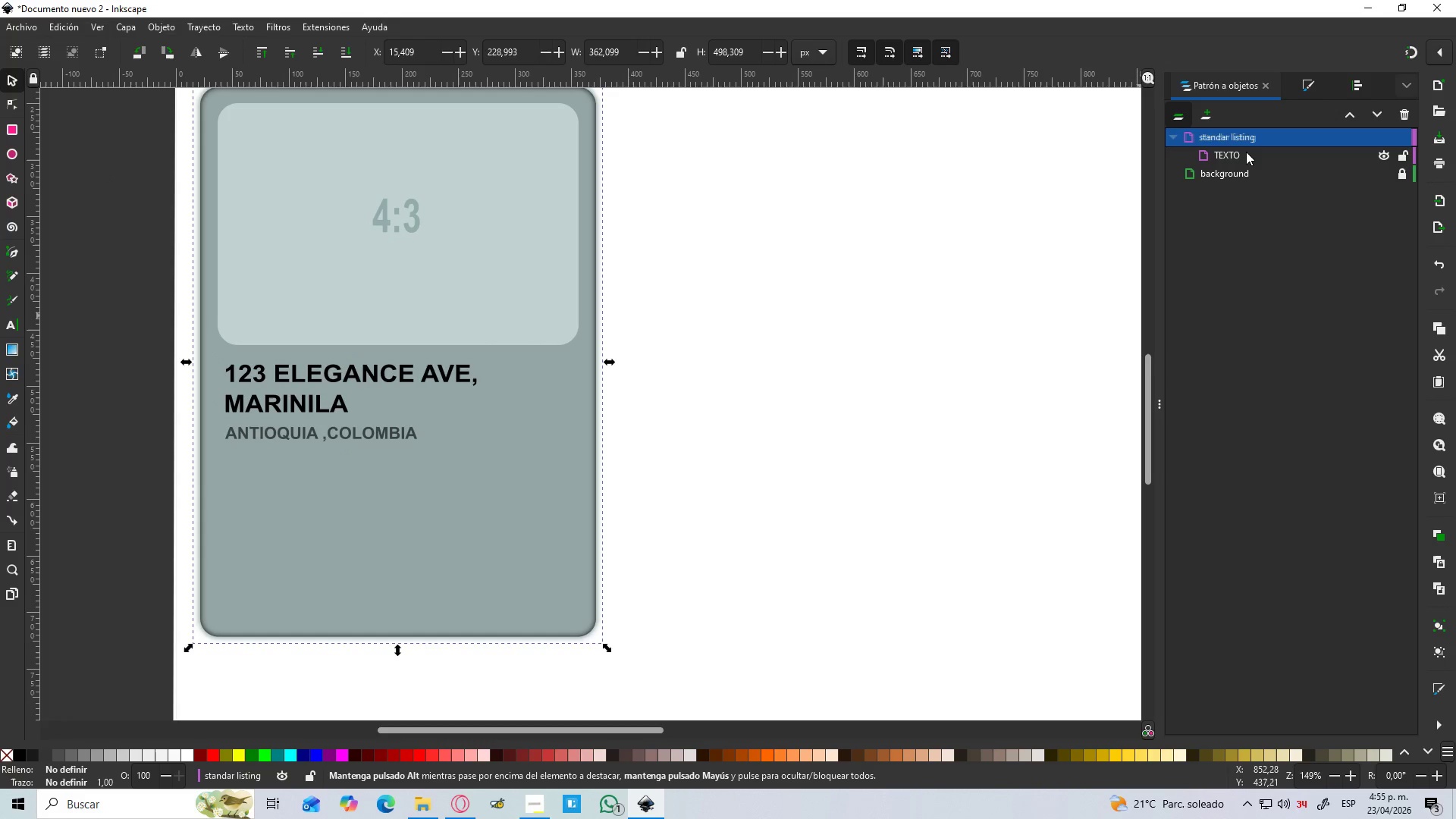 
double_click([1246, 152])
 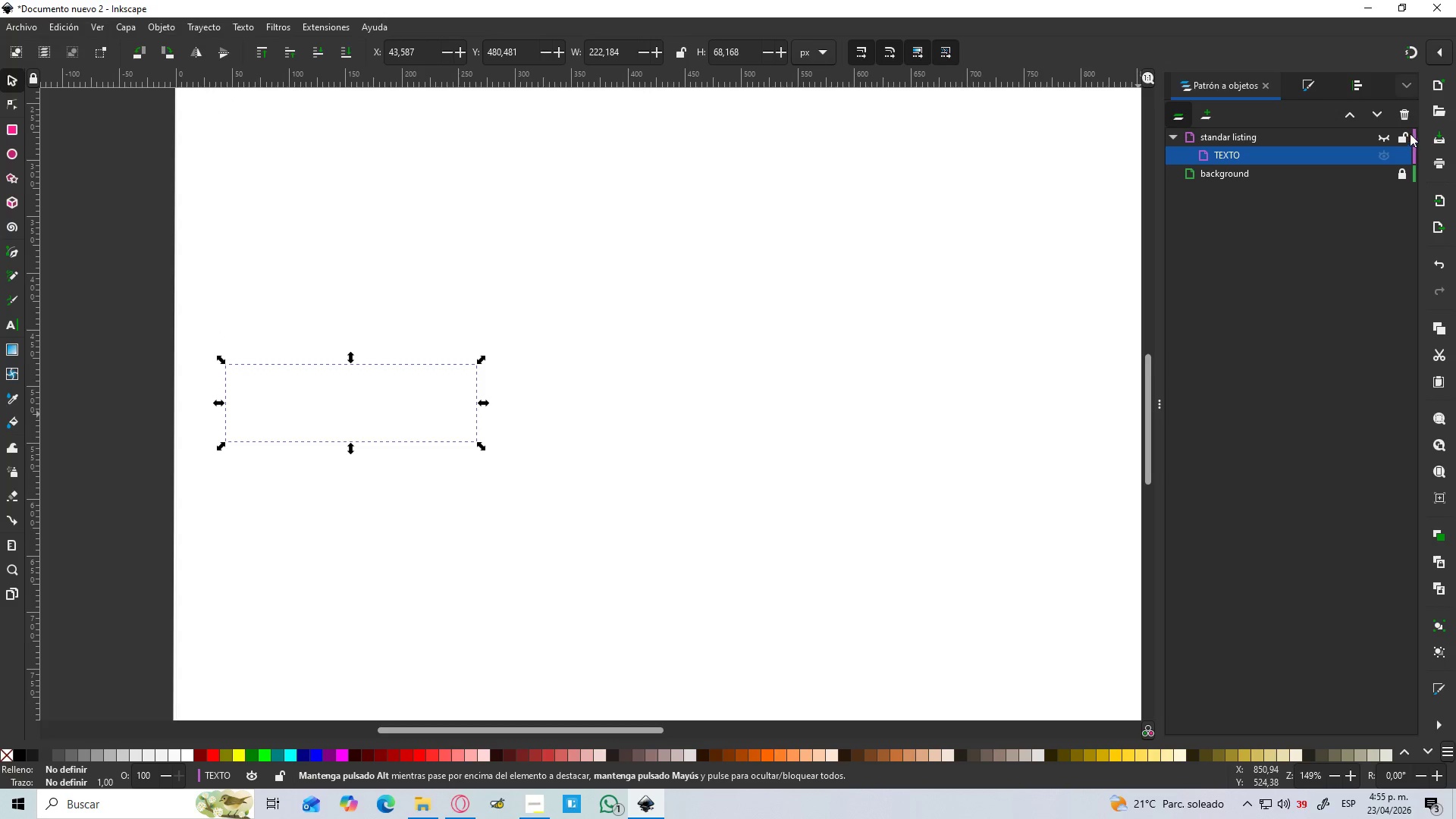 
left_click([1383, 136])
 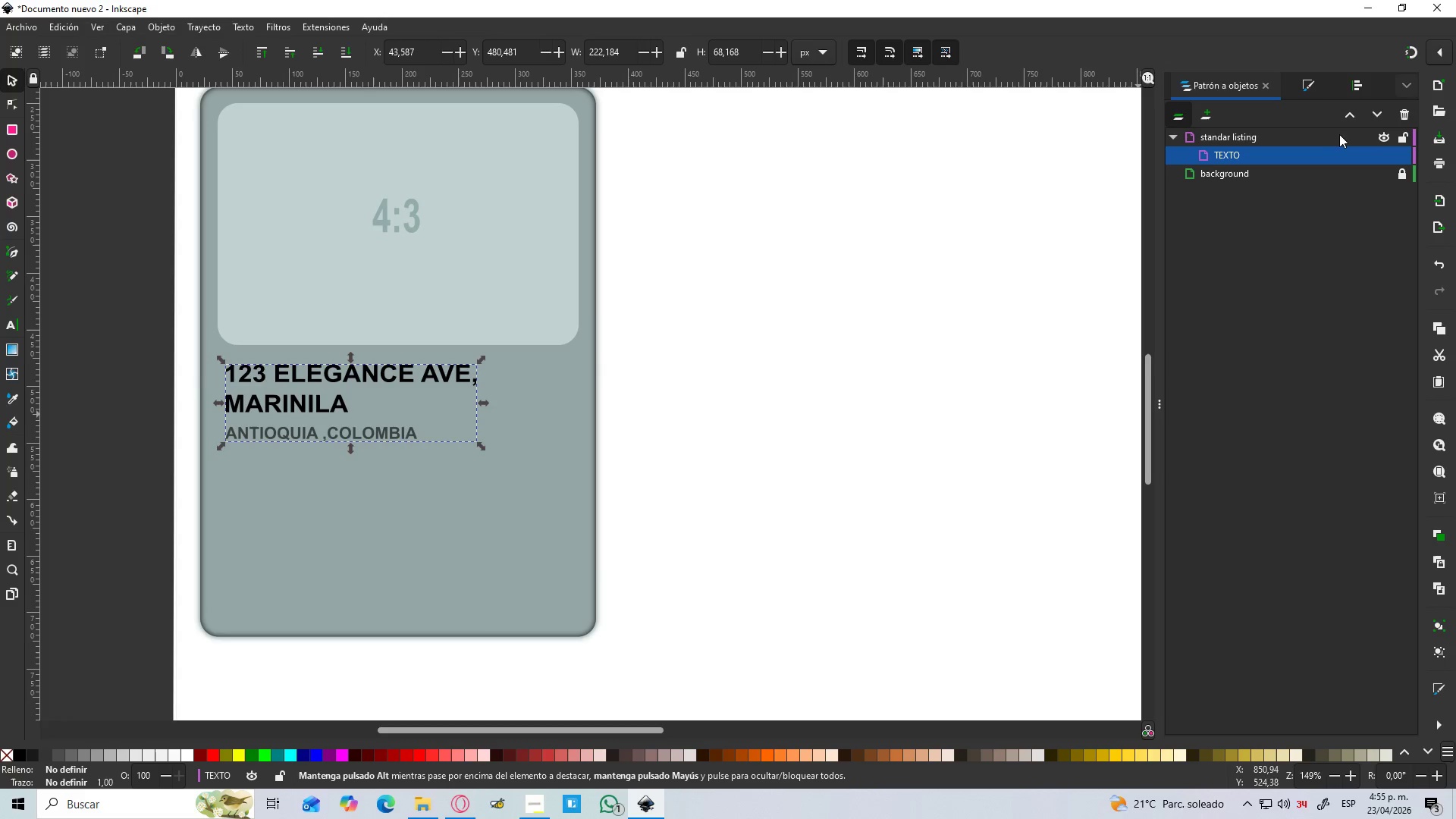 
left_click([1334, 133])
 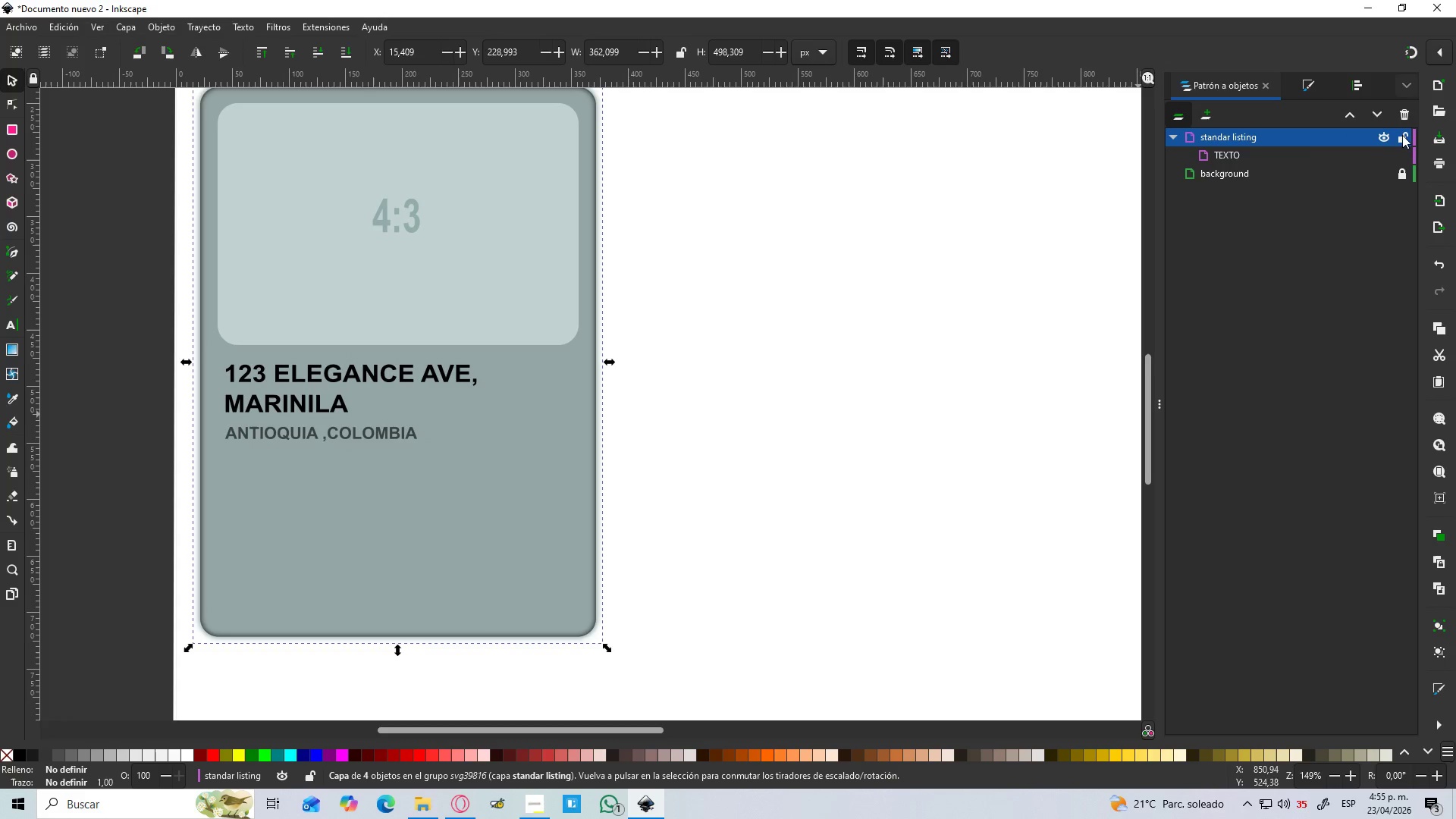 
left_click([1403, 135])
 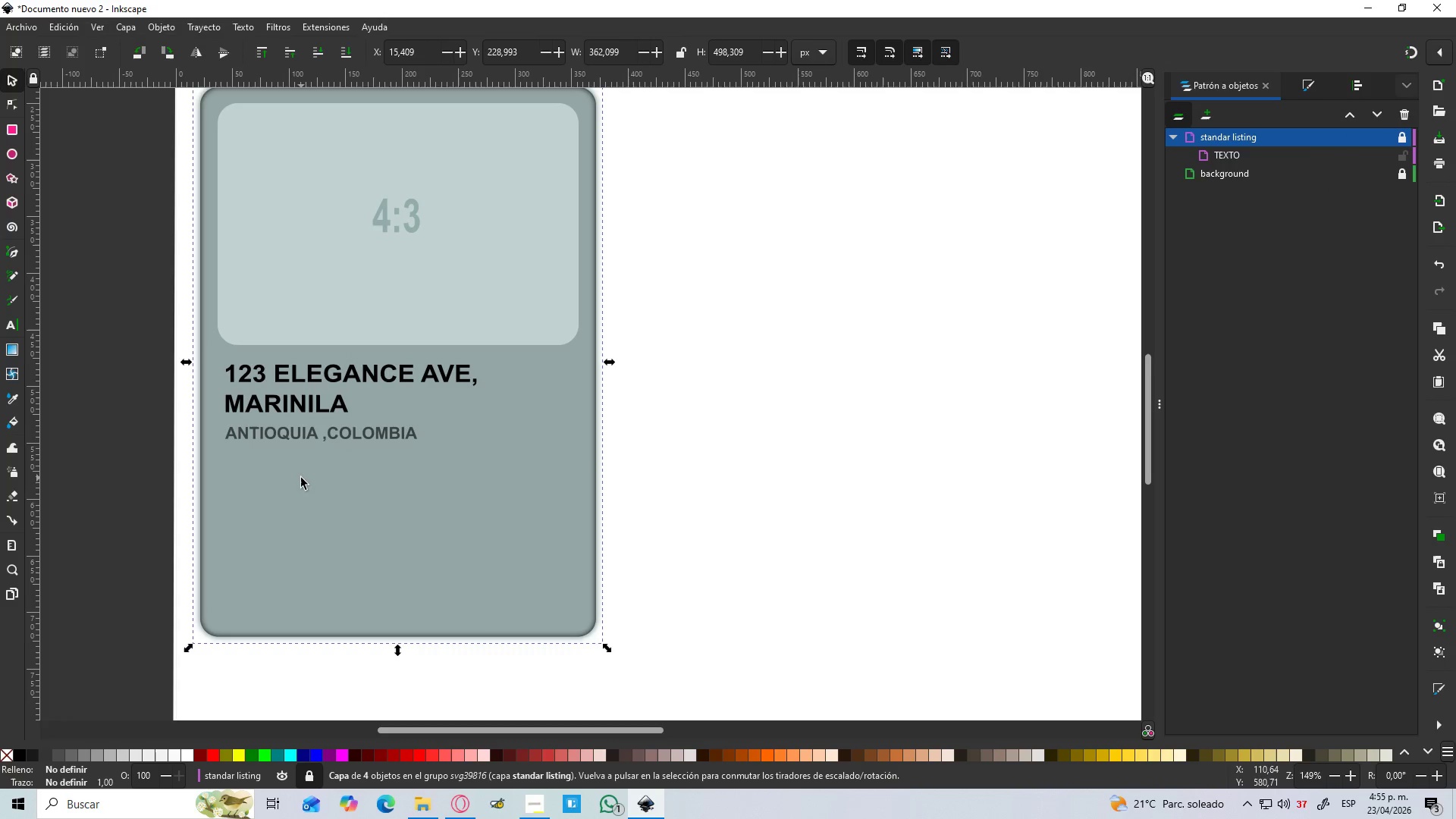 
key(T)
 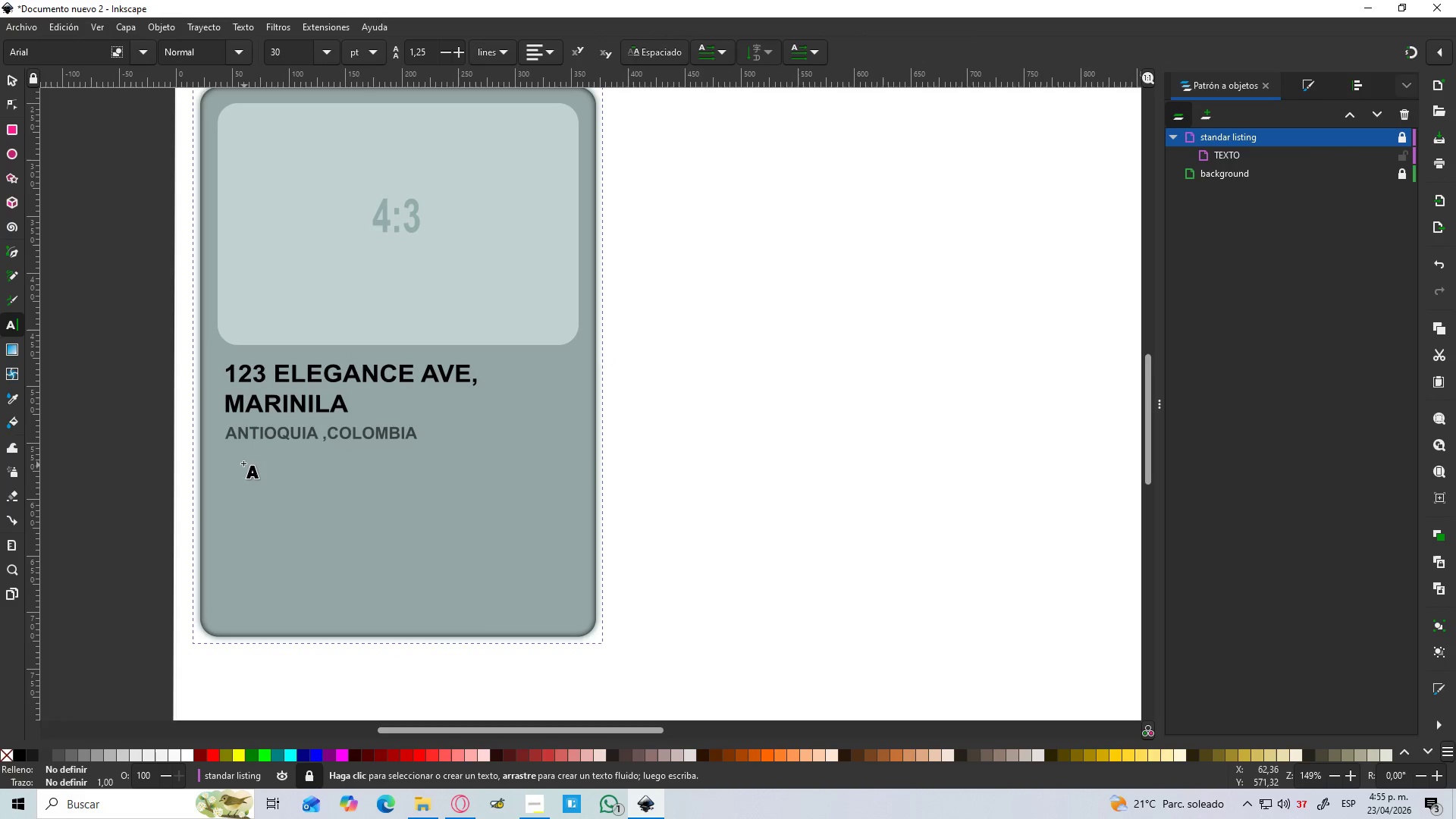 
left_click_drag(start_coordinate=[229, 462], to_coordinate=[259, 479])
 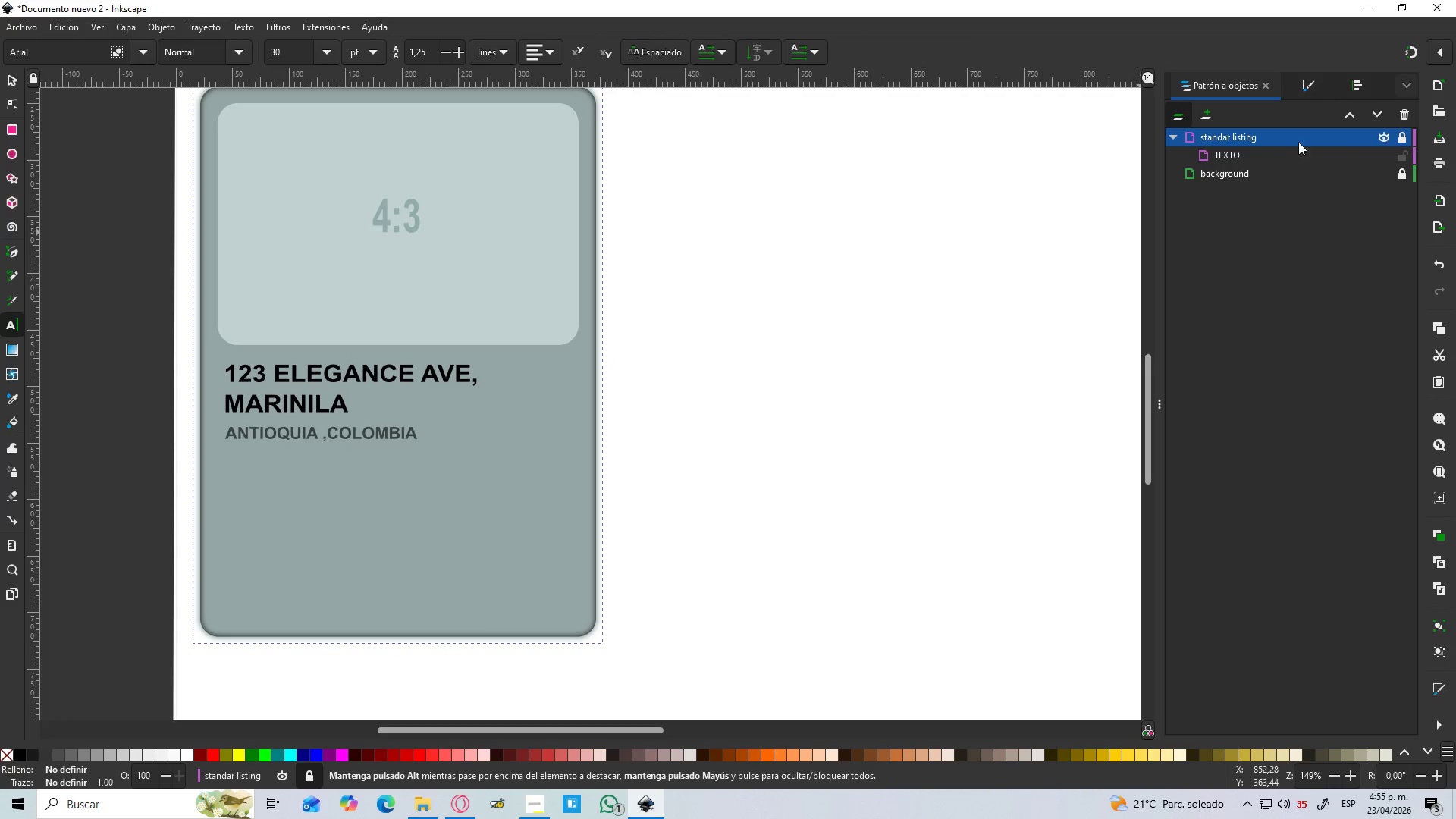 
left_click([1294, 156])
 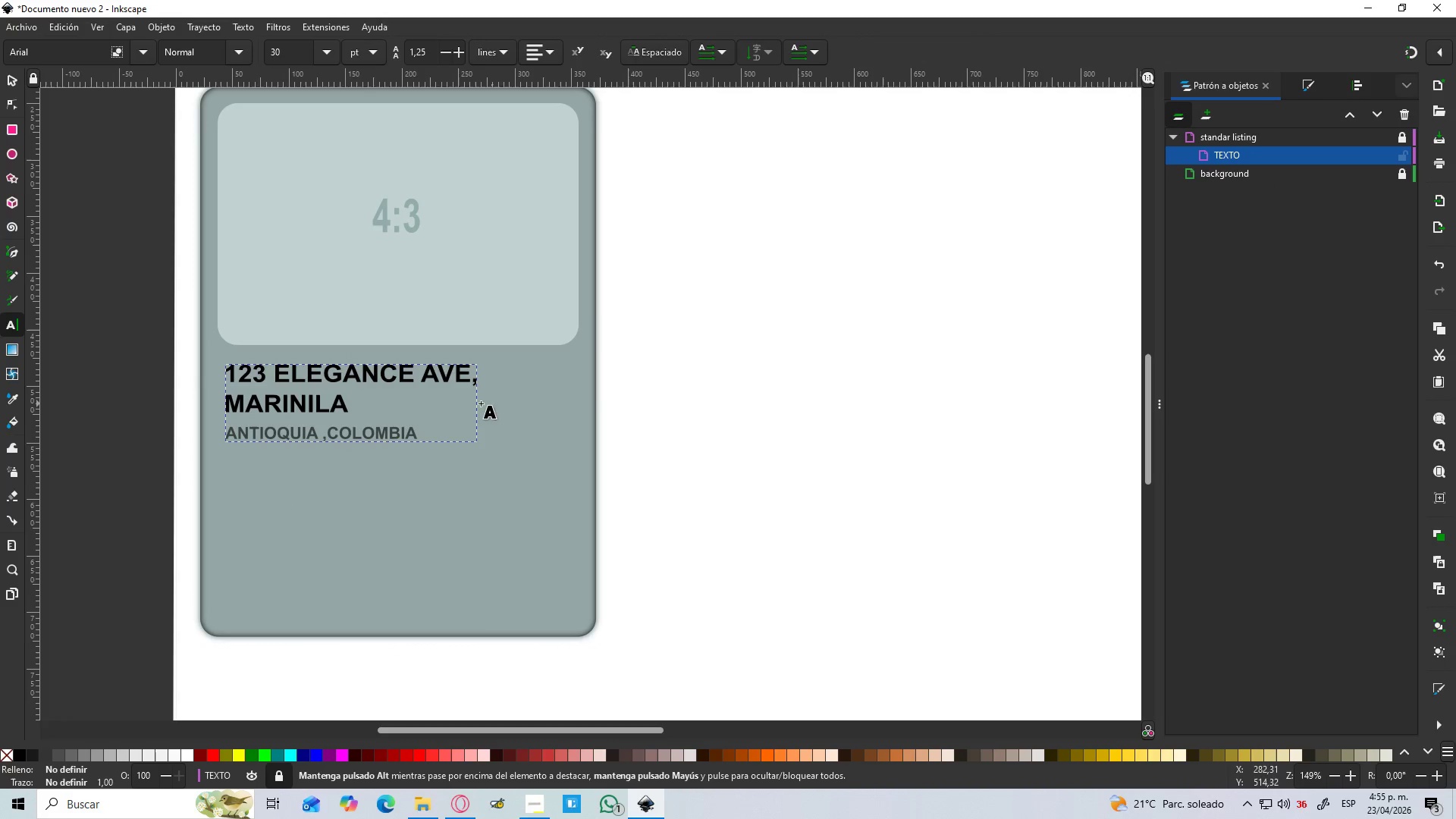 
key(T)
 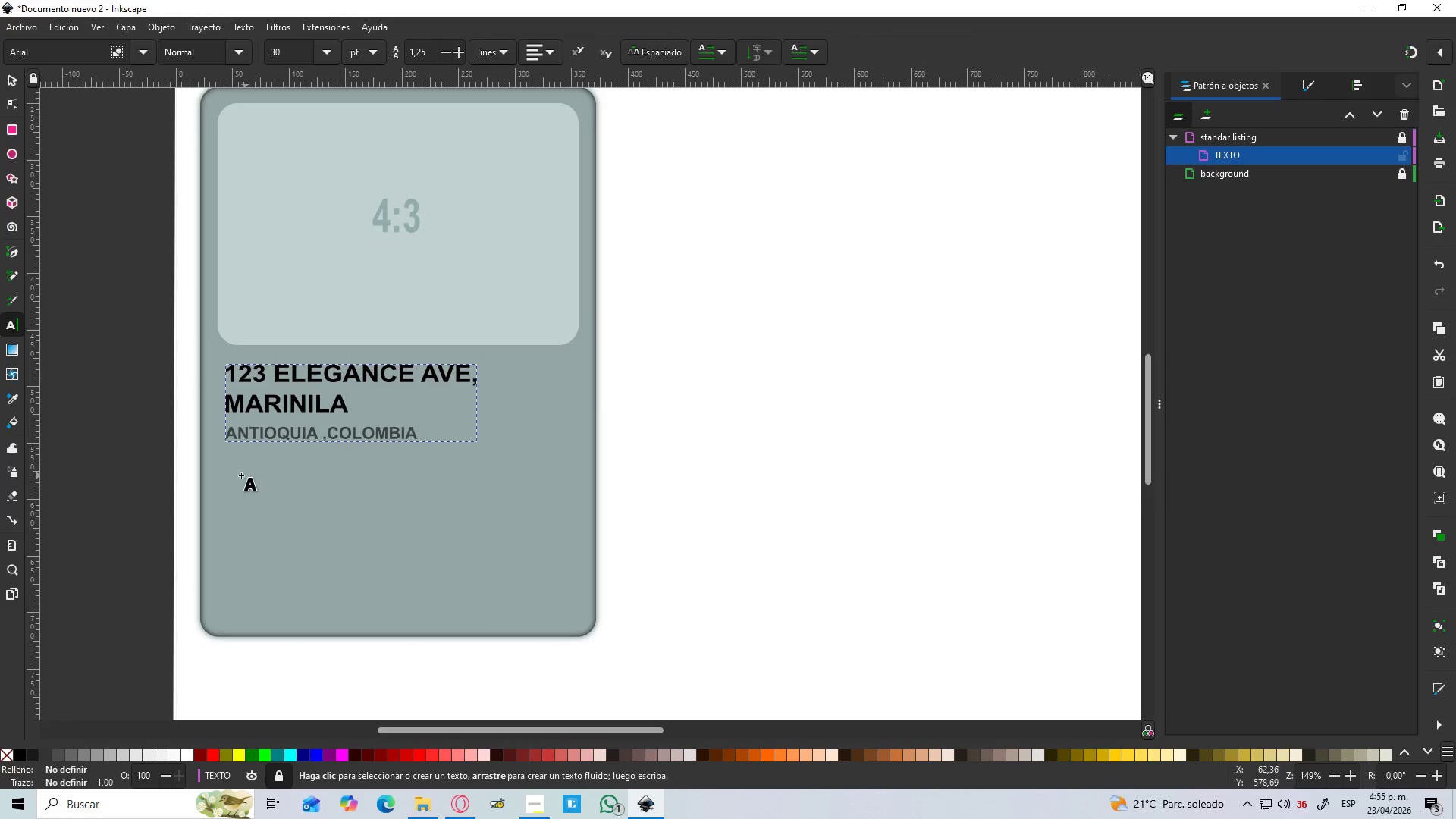 
left_click_drag(start_coordinate=[234, 475], to_coordinate=[365, 513])
 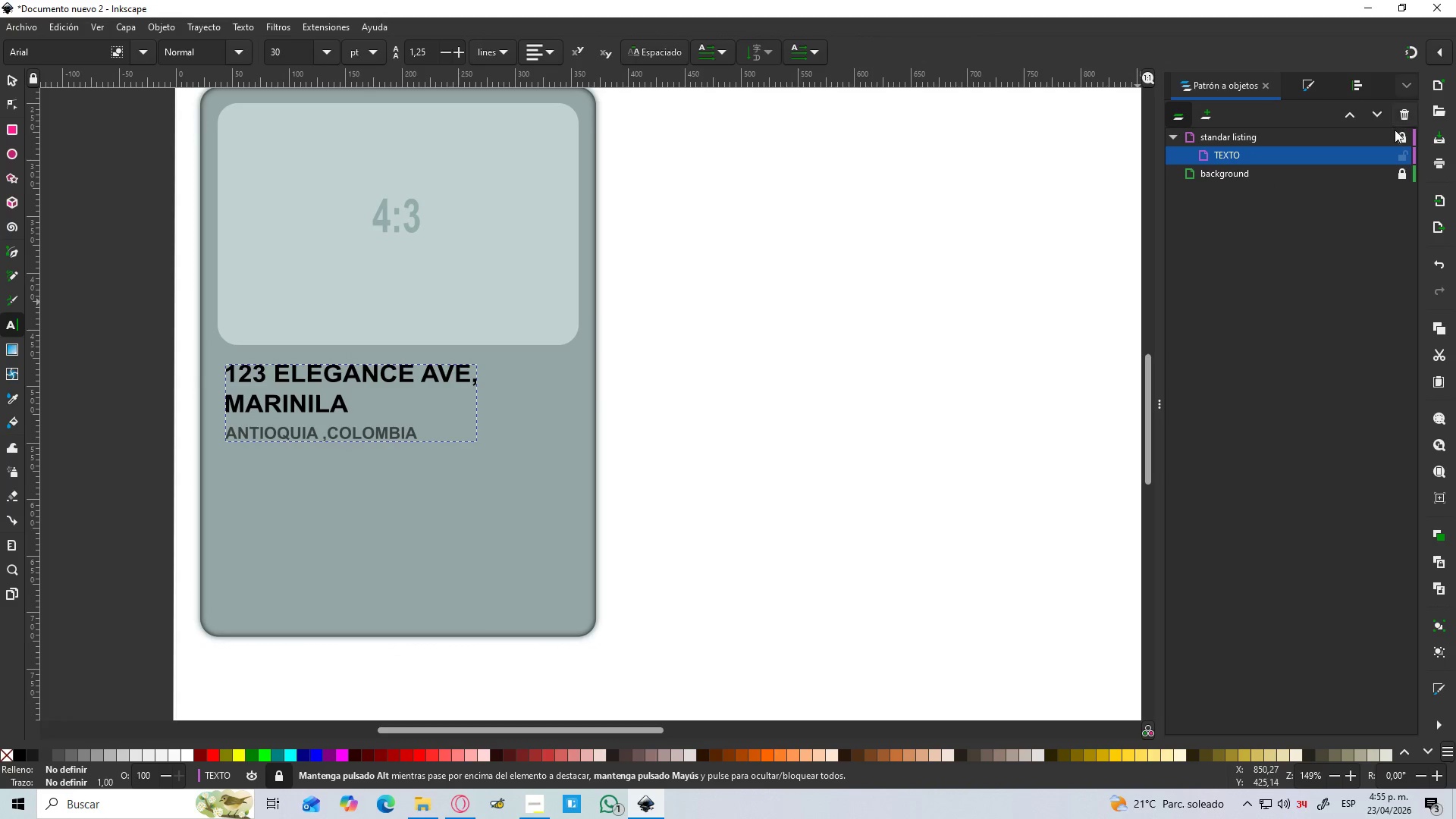 
left_click([1395, 143])
 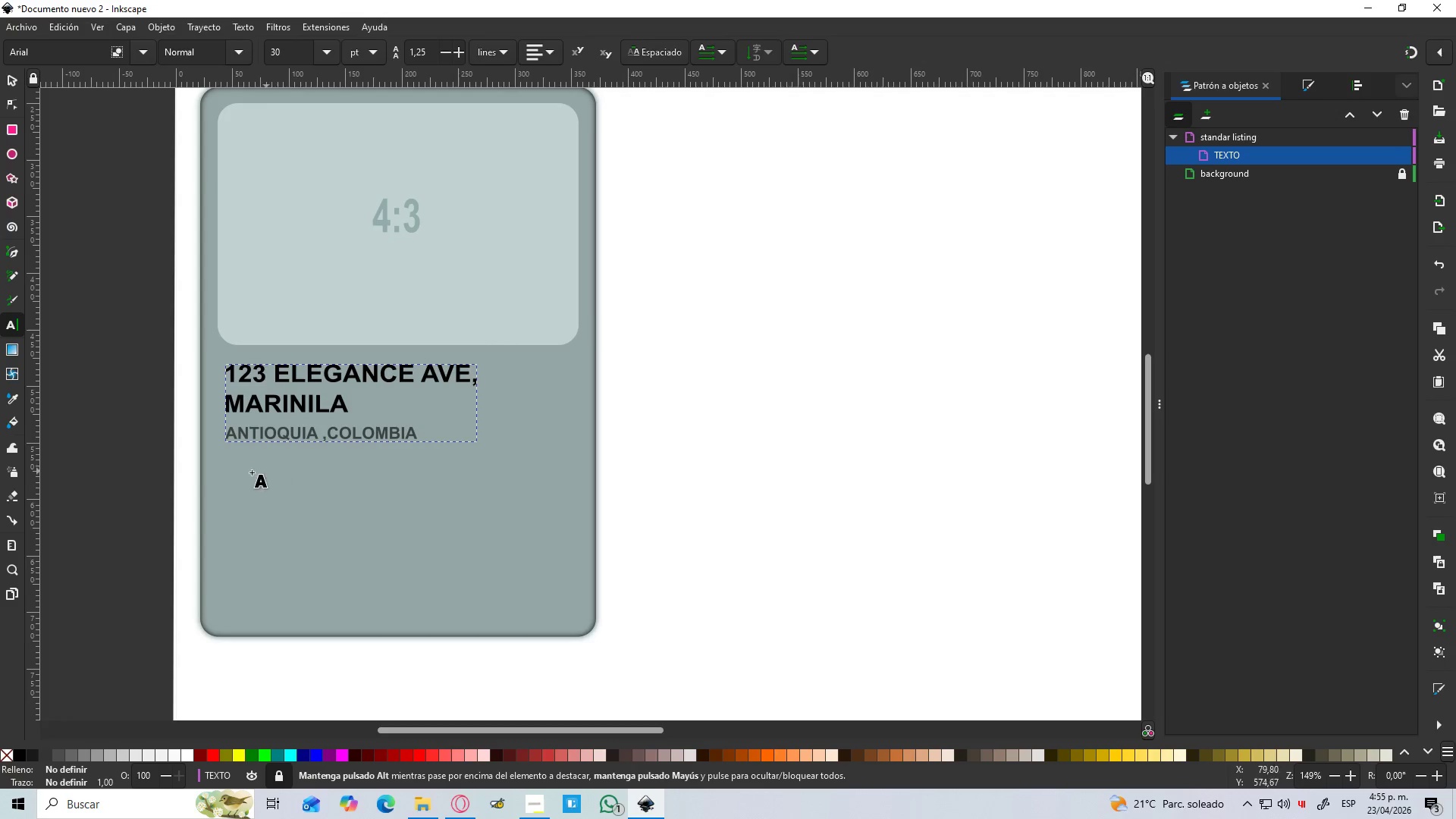 
left_click_drag(start_coordinate=[233, 469], to_coordinate=[425, 528])
 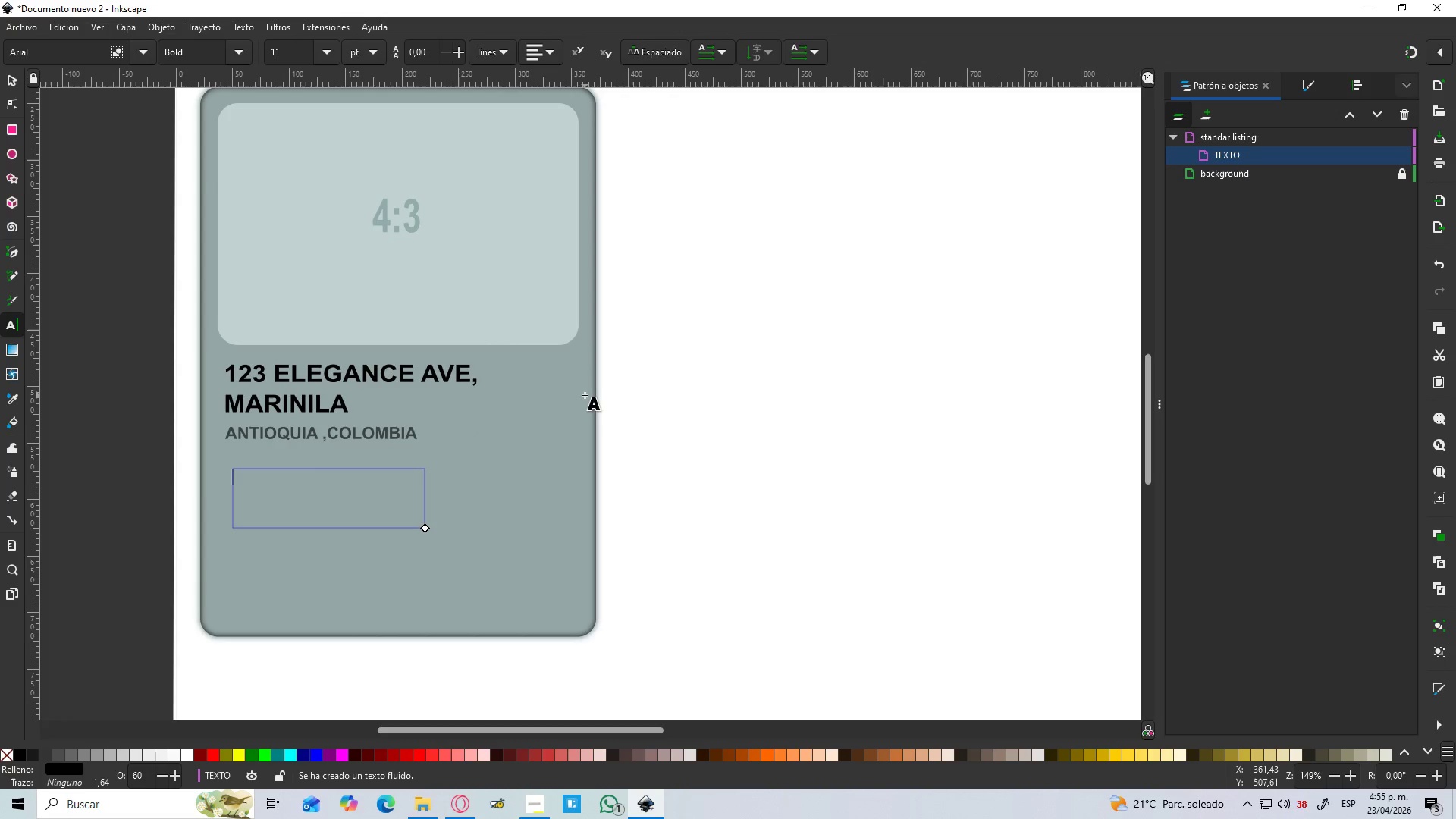 
key(Shift+4)
 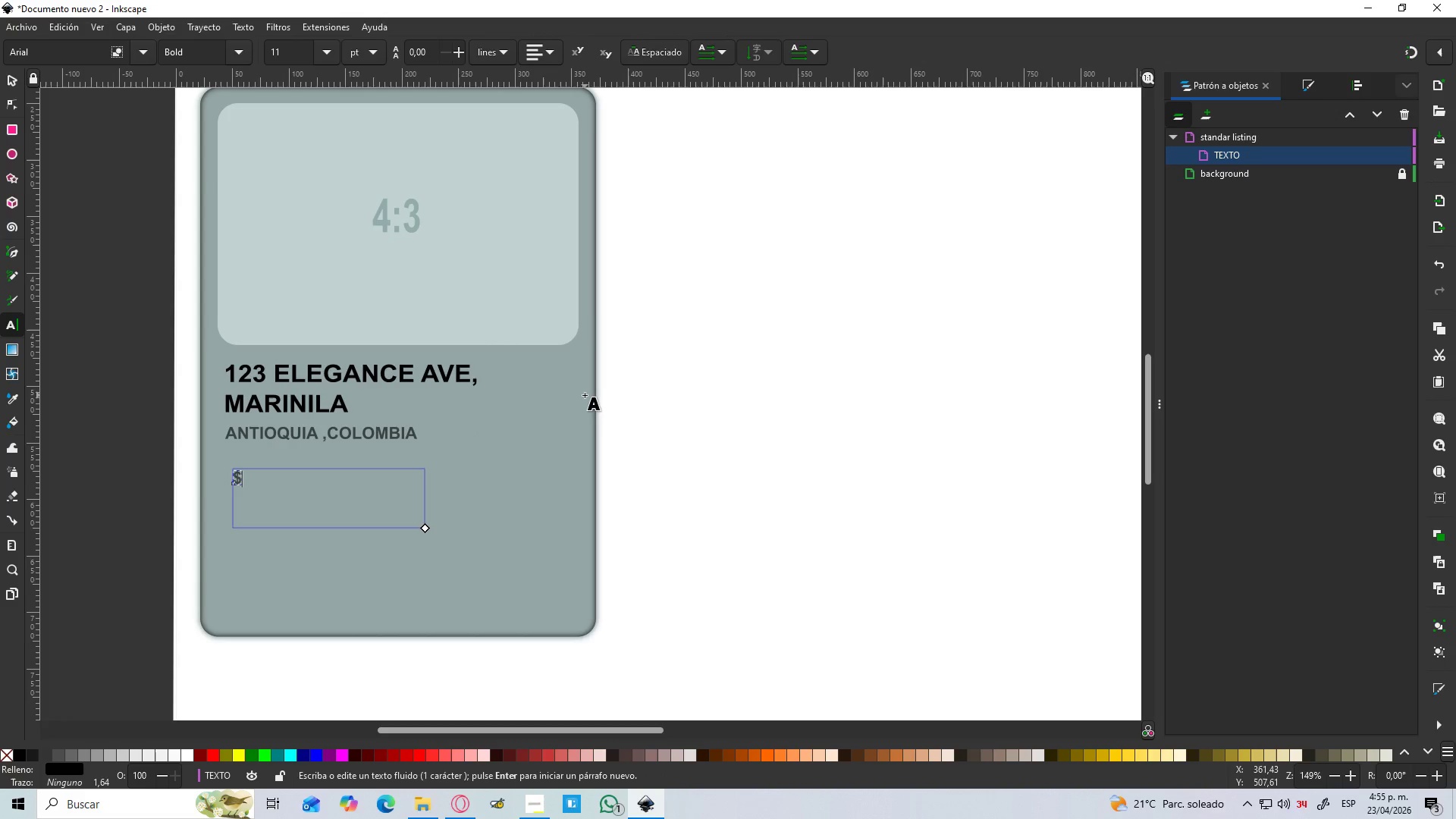 
key(Numpad1)
 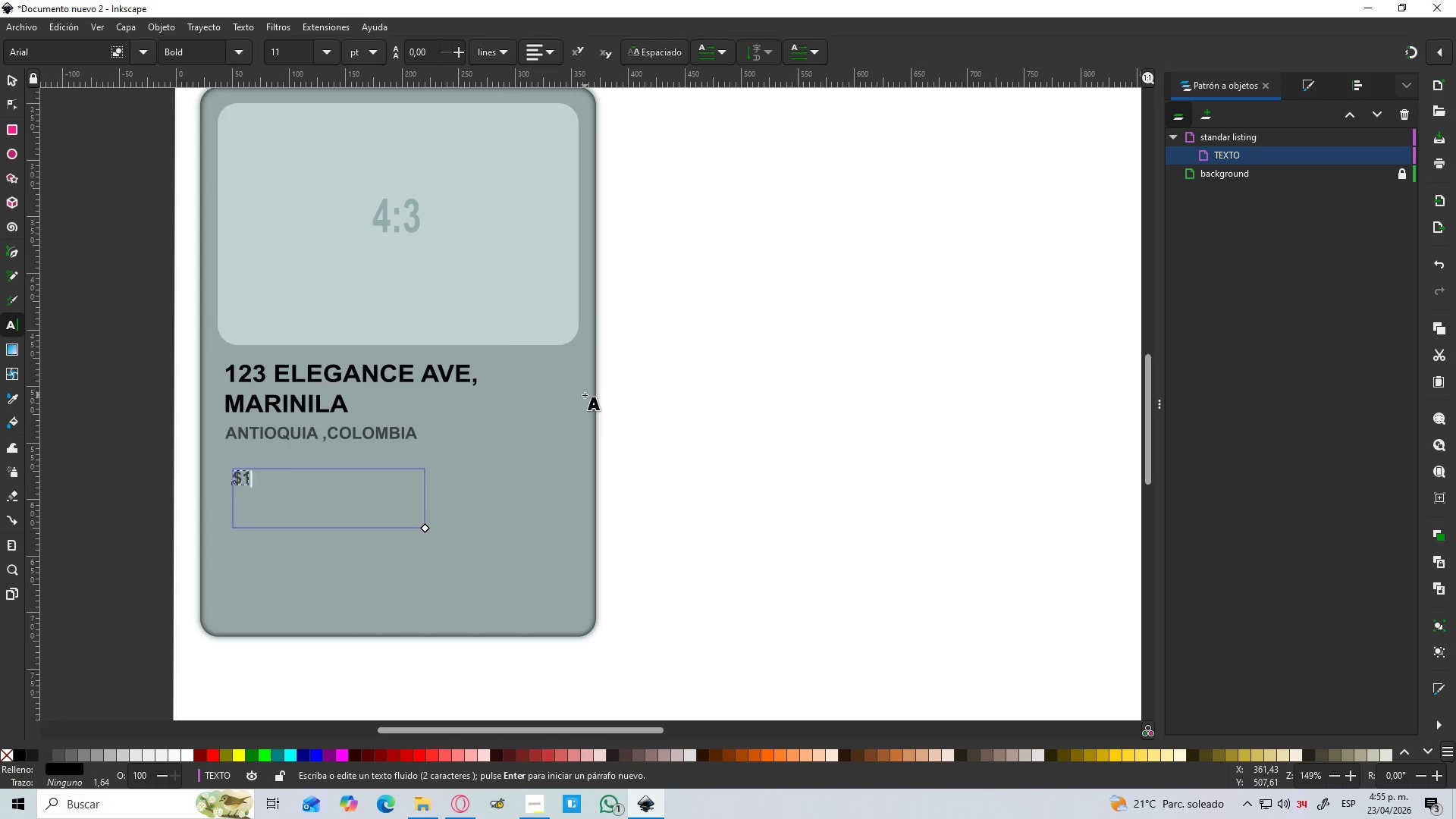 
key(Comma)
 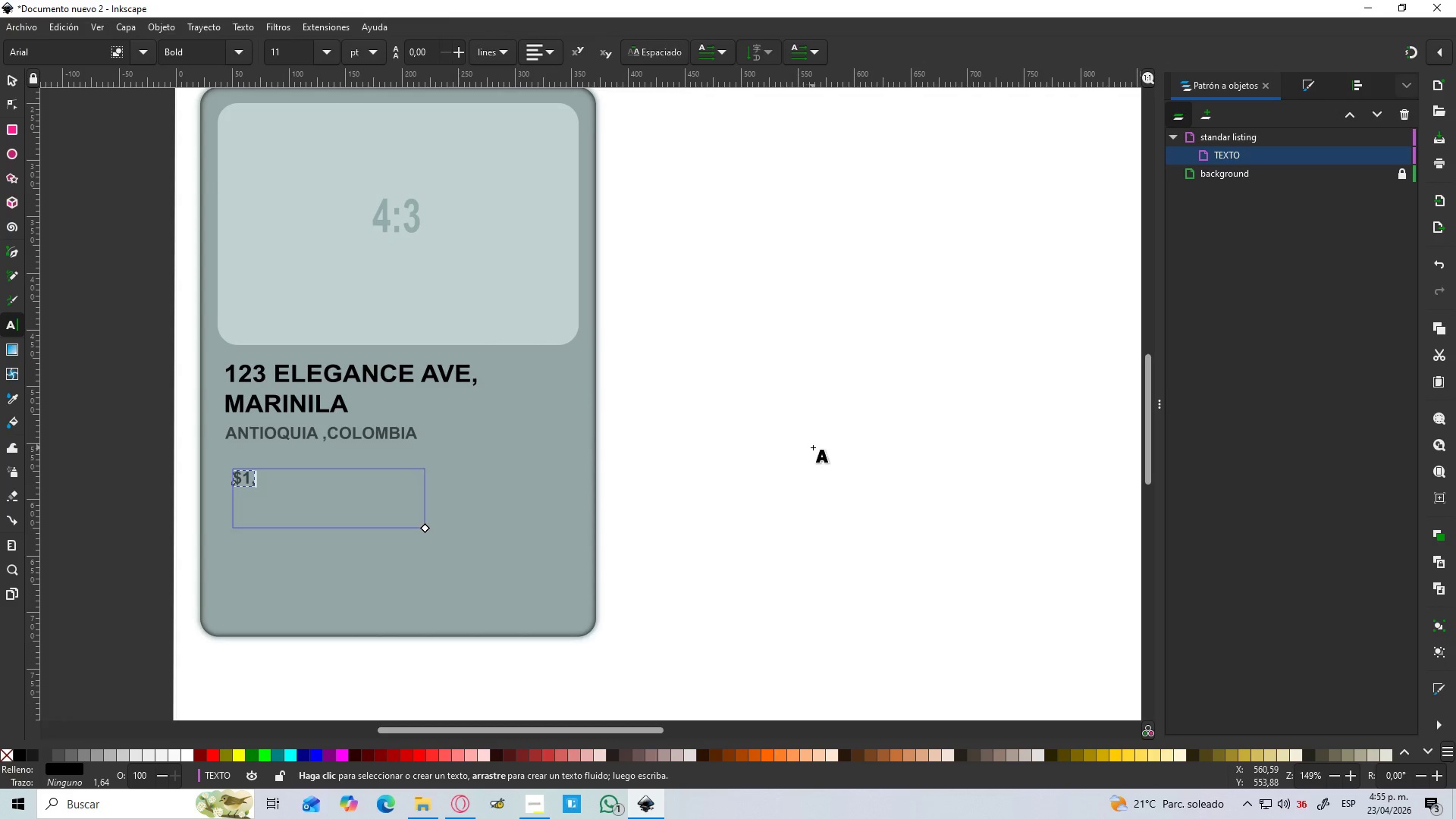 
wait(5.34)
 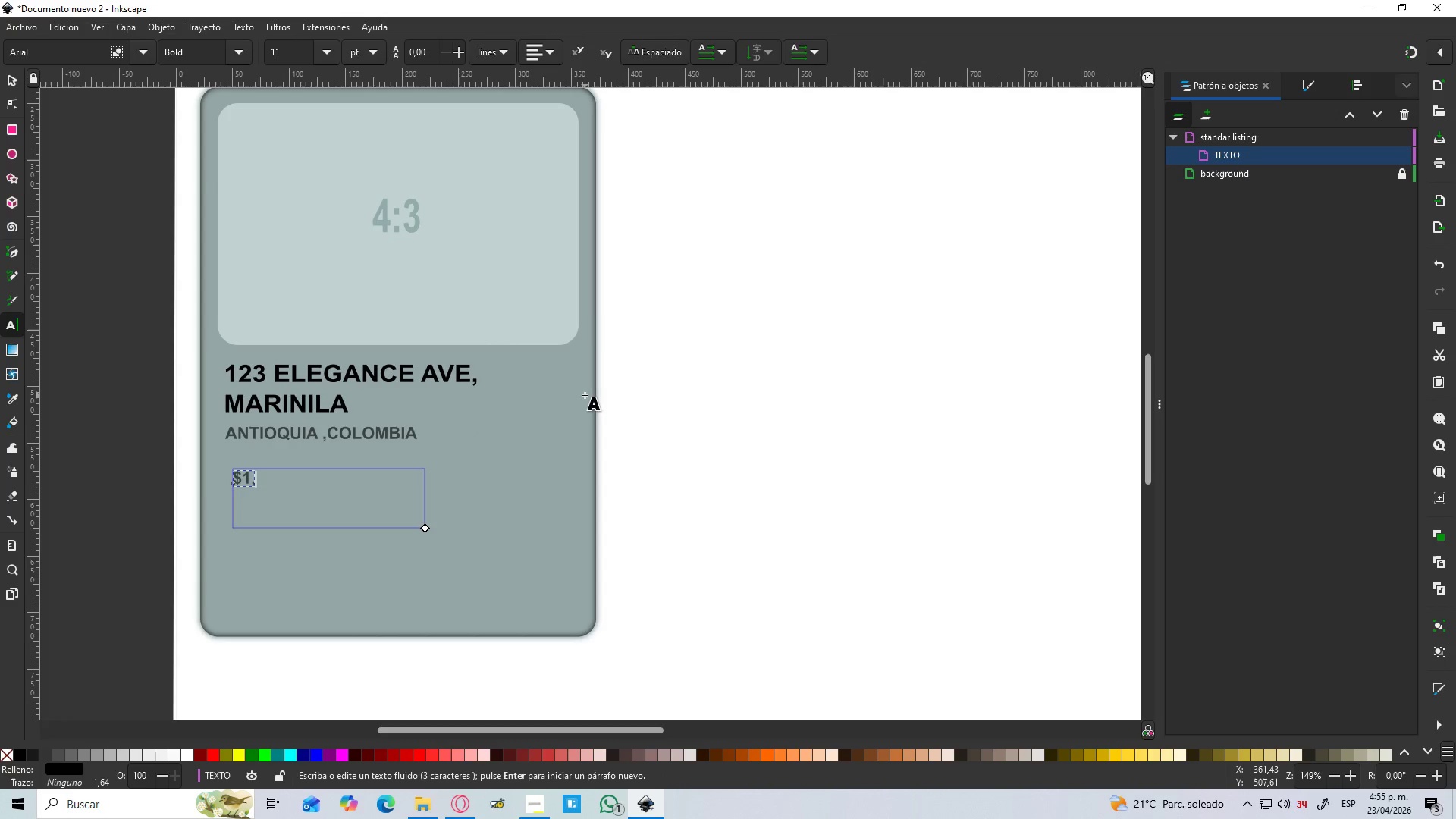 
type(250,000 USD)
 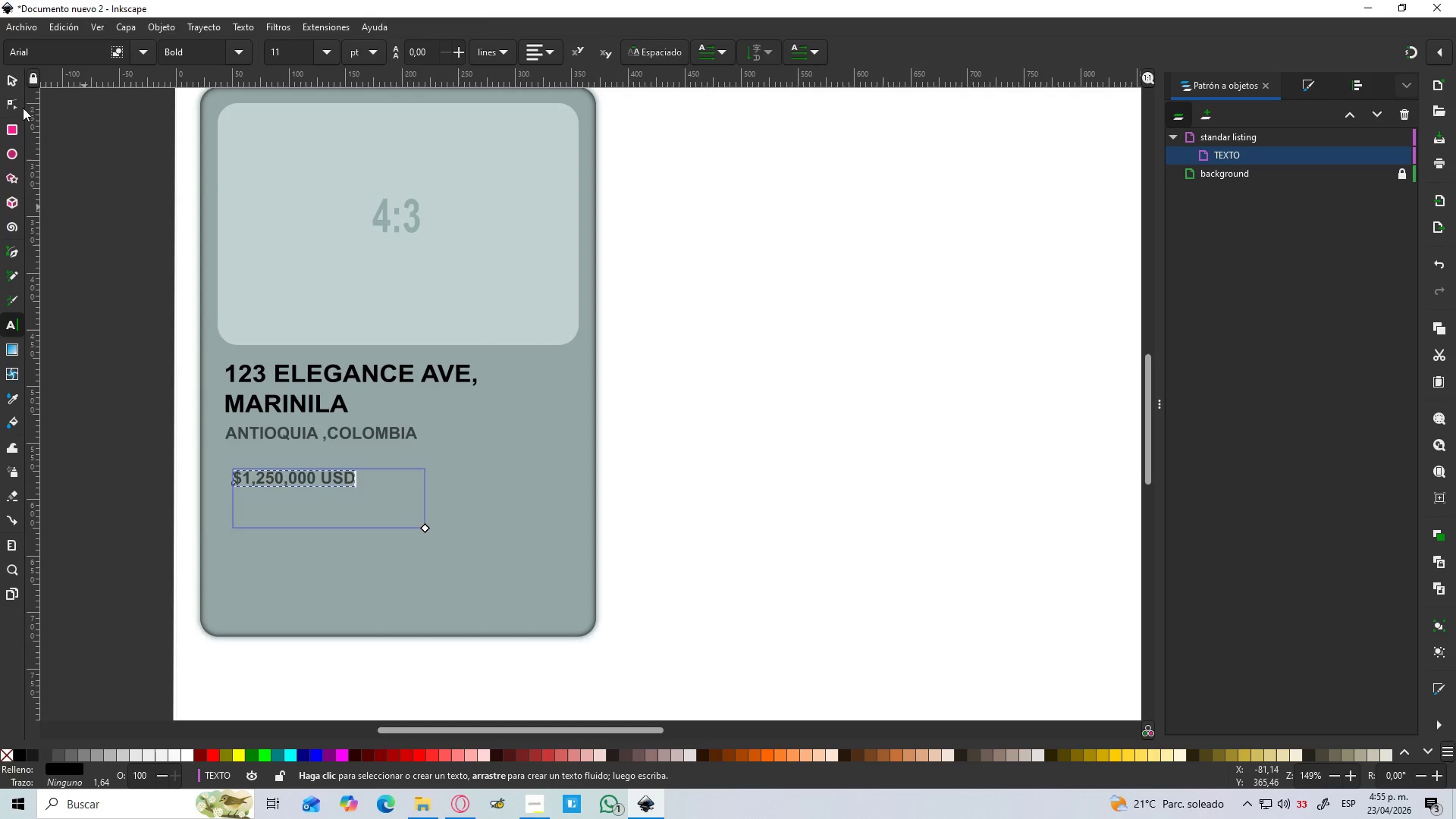 
left_click_drag(start_coordinate=[5, 75], to_coordinate=[11, 77])
 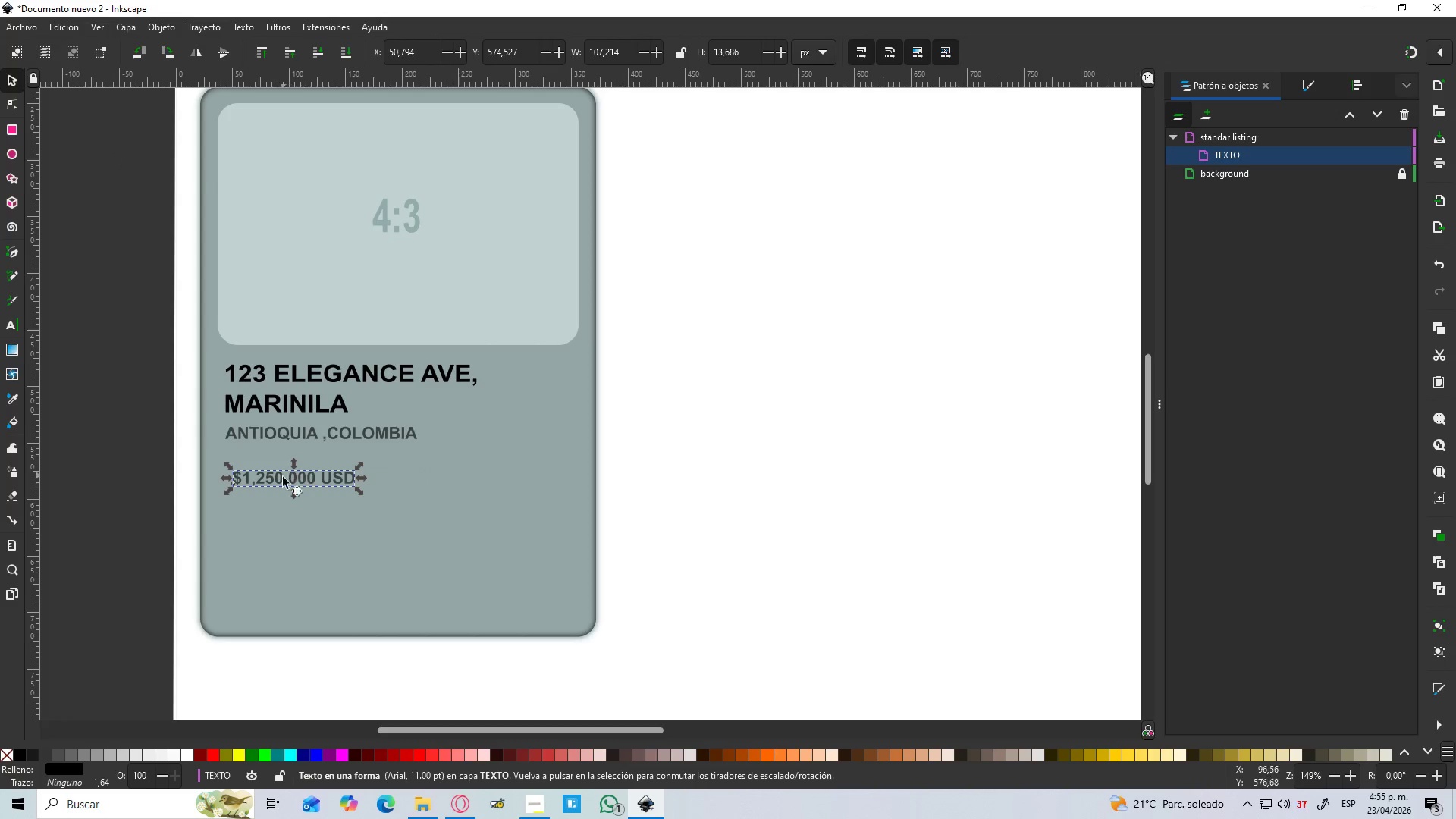 
double_click([282, 479])
 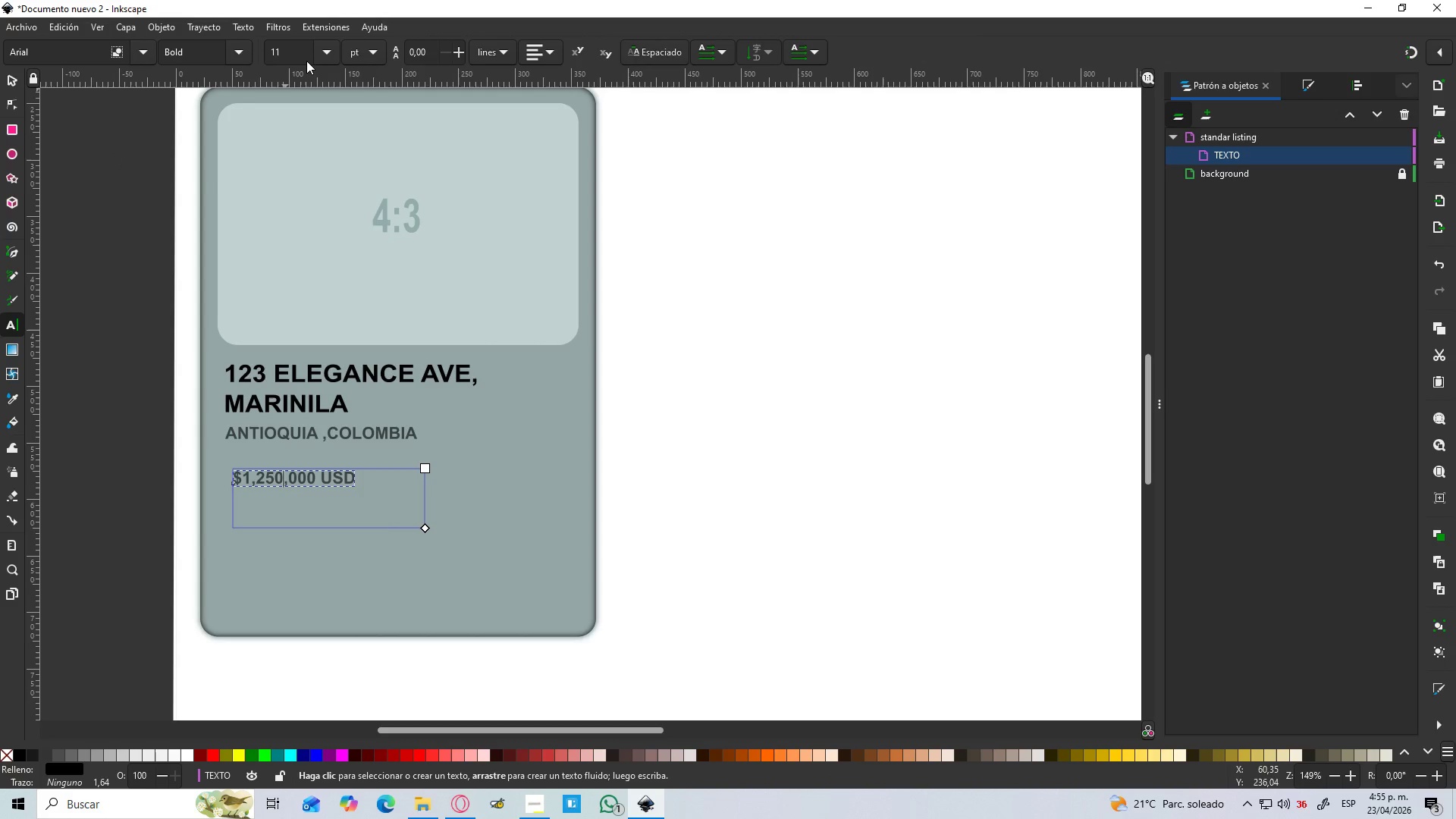 
left_click([323, 49])
 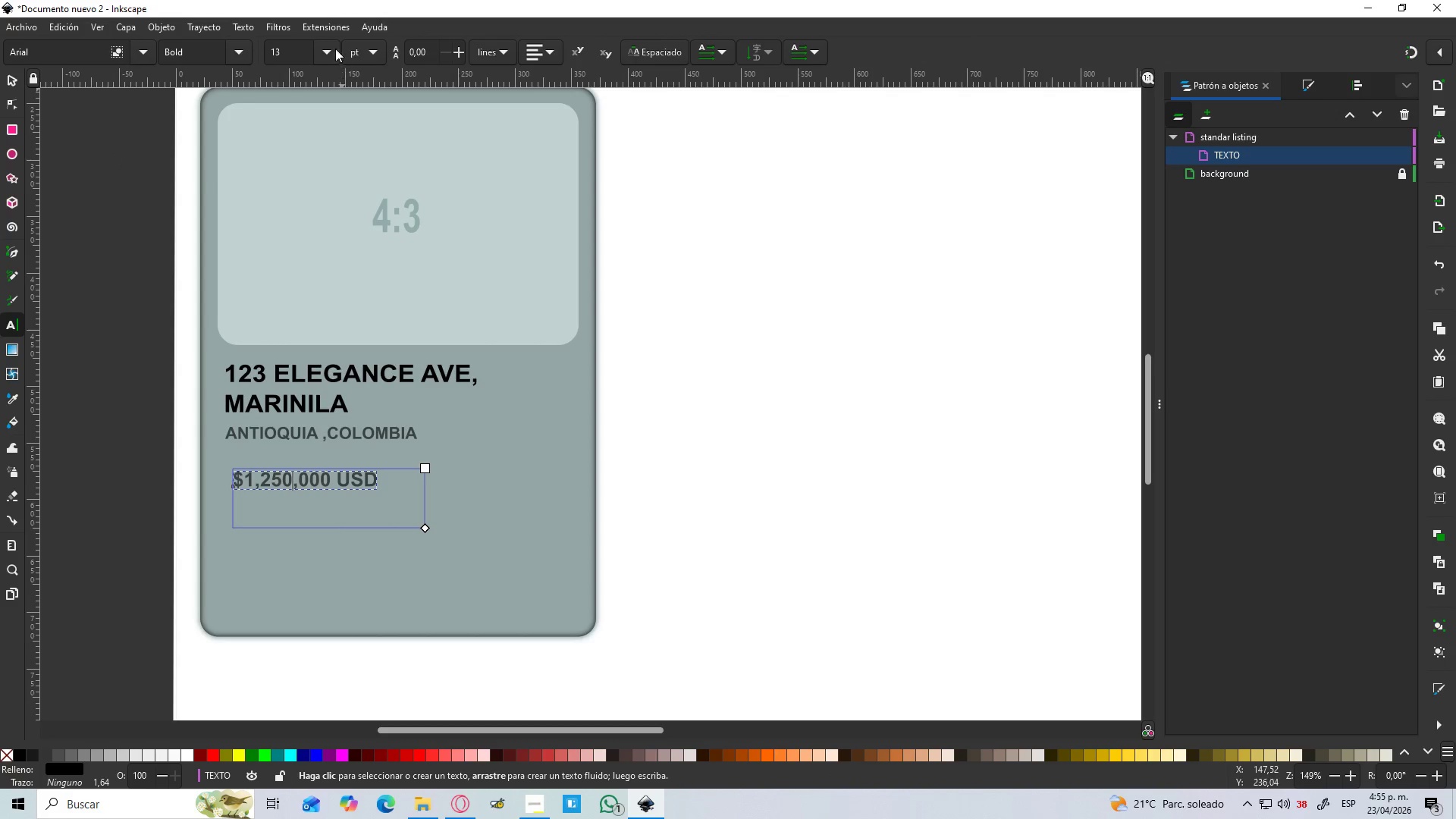 
left_click_drag(start_coordinate=[327, 54], to_coordinate=[327, 60])
 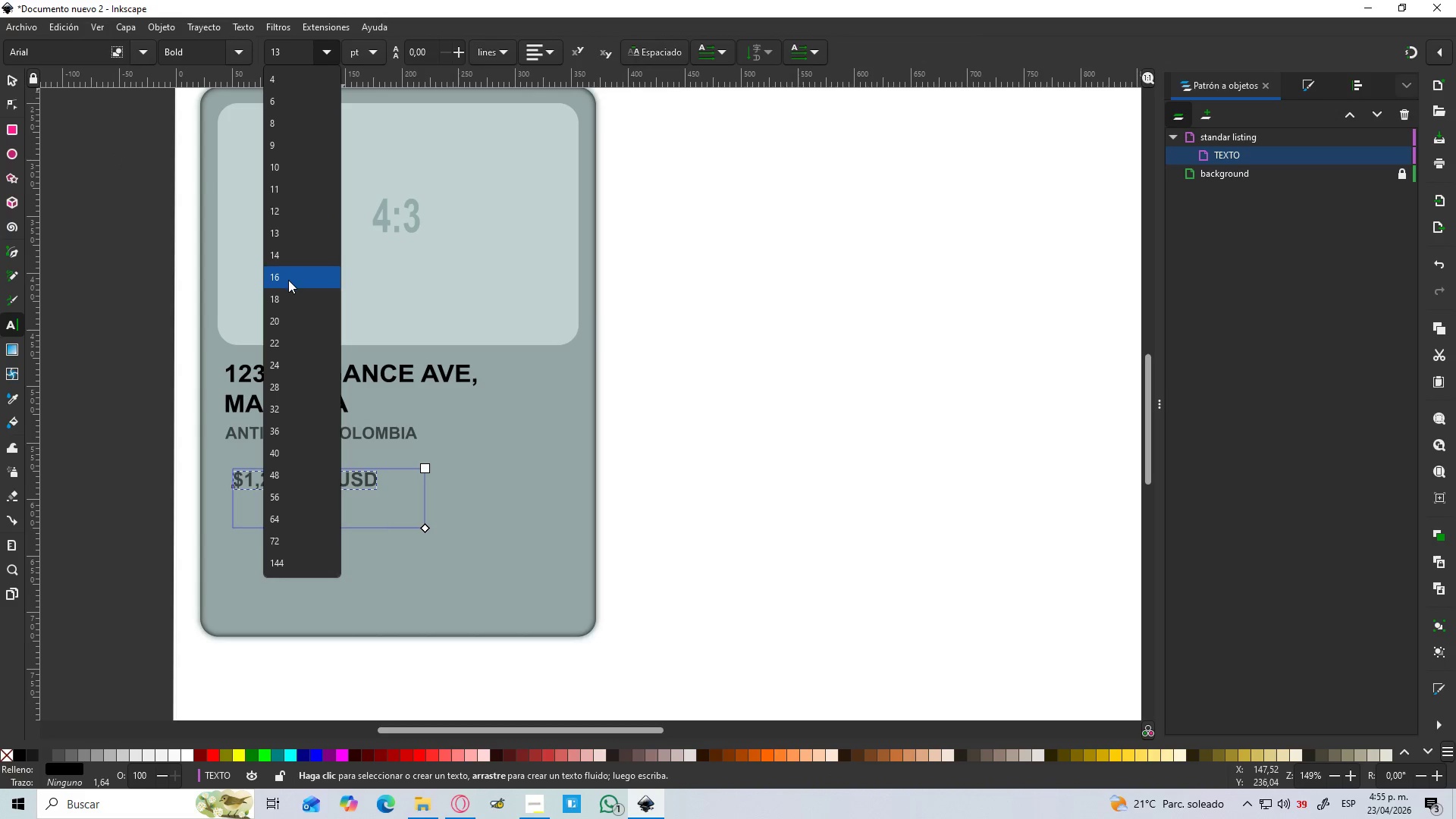 
left_click([286, 300])
 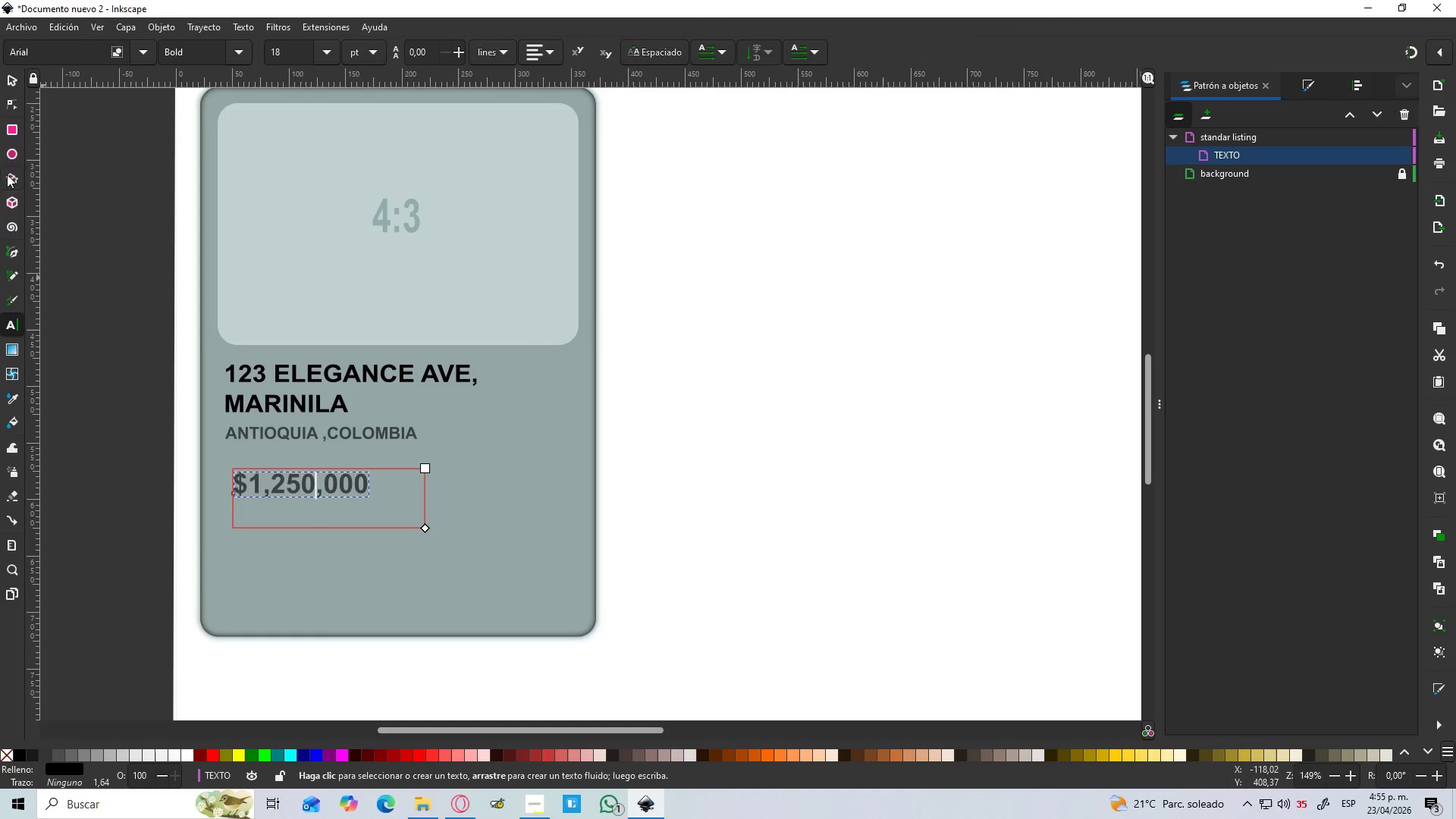 
left_click([17, 84])
 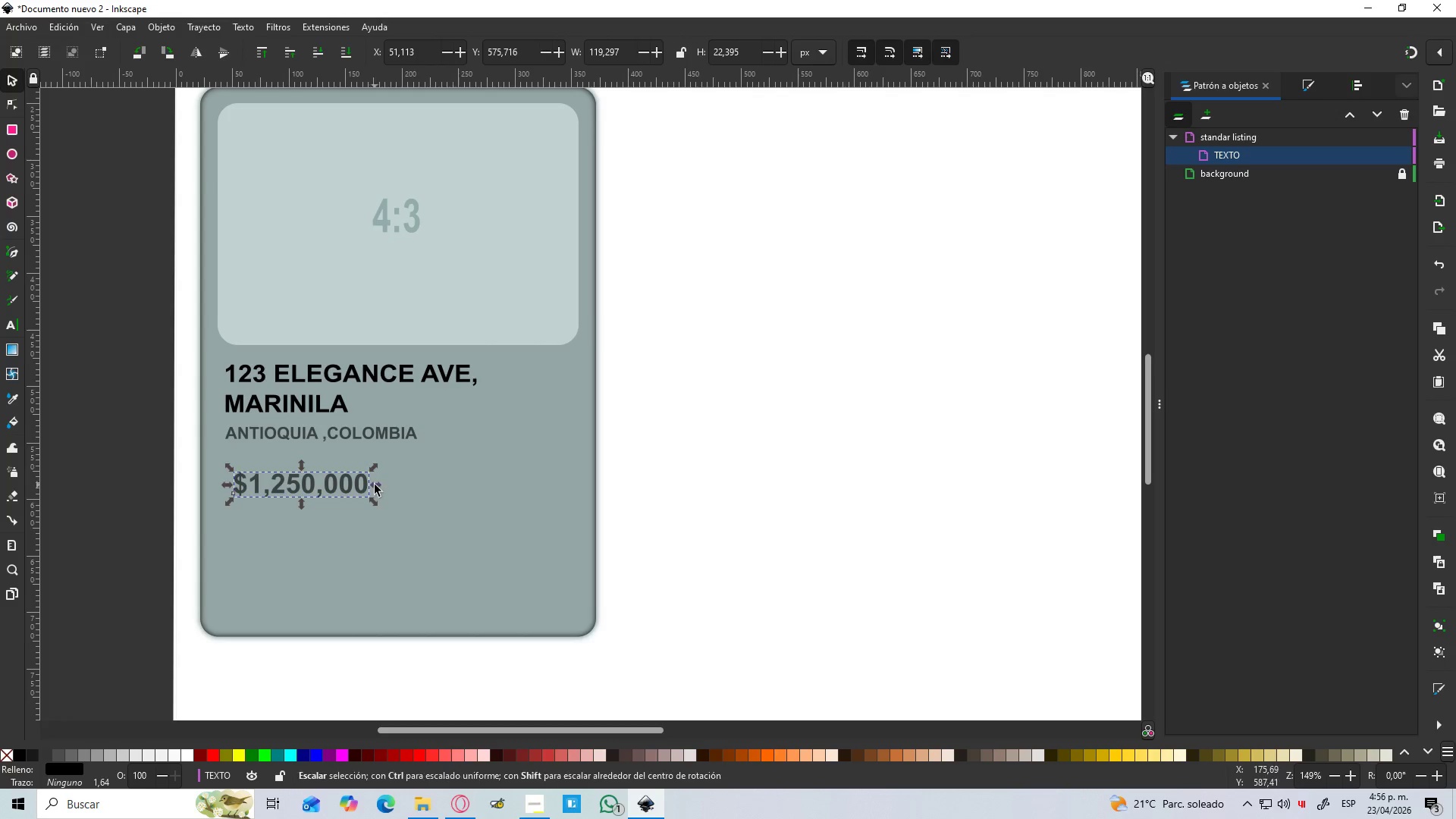 
left_click_drag(start_coordinate=[375, 487], to_coordinate=[431, 494])
 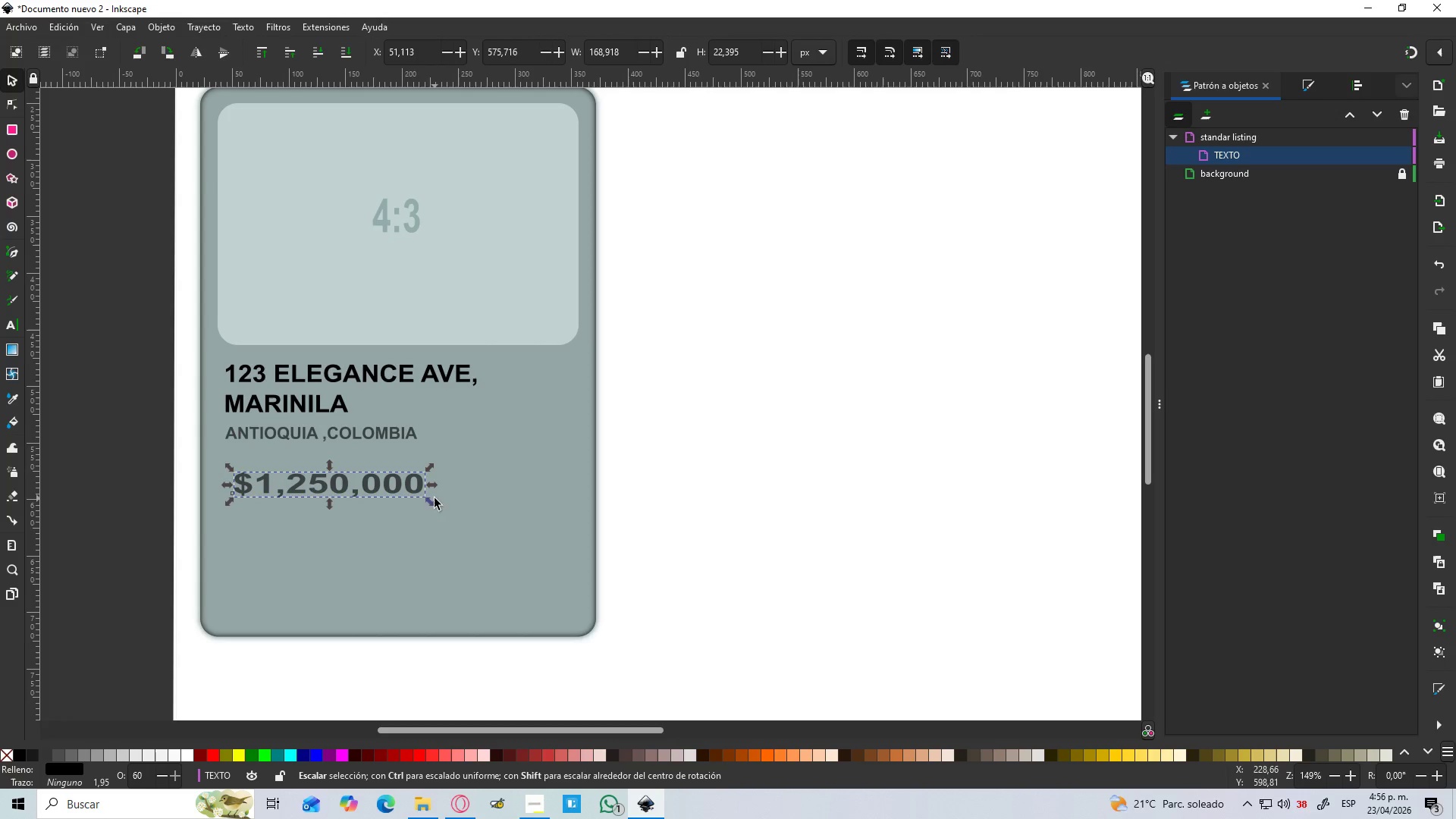 
key(Control+Z)
 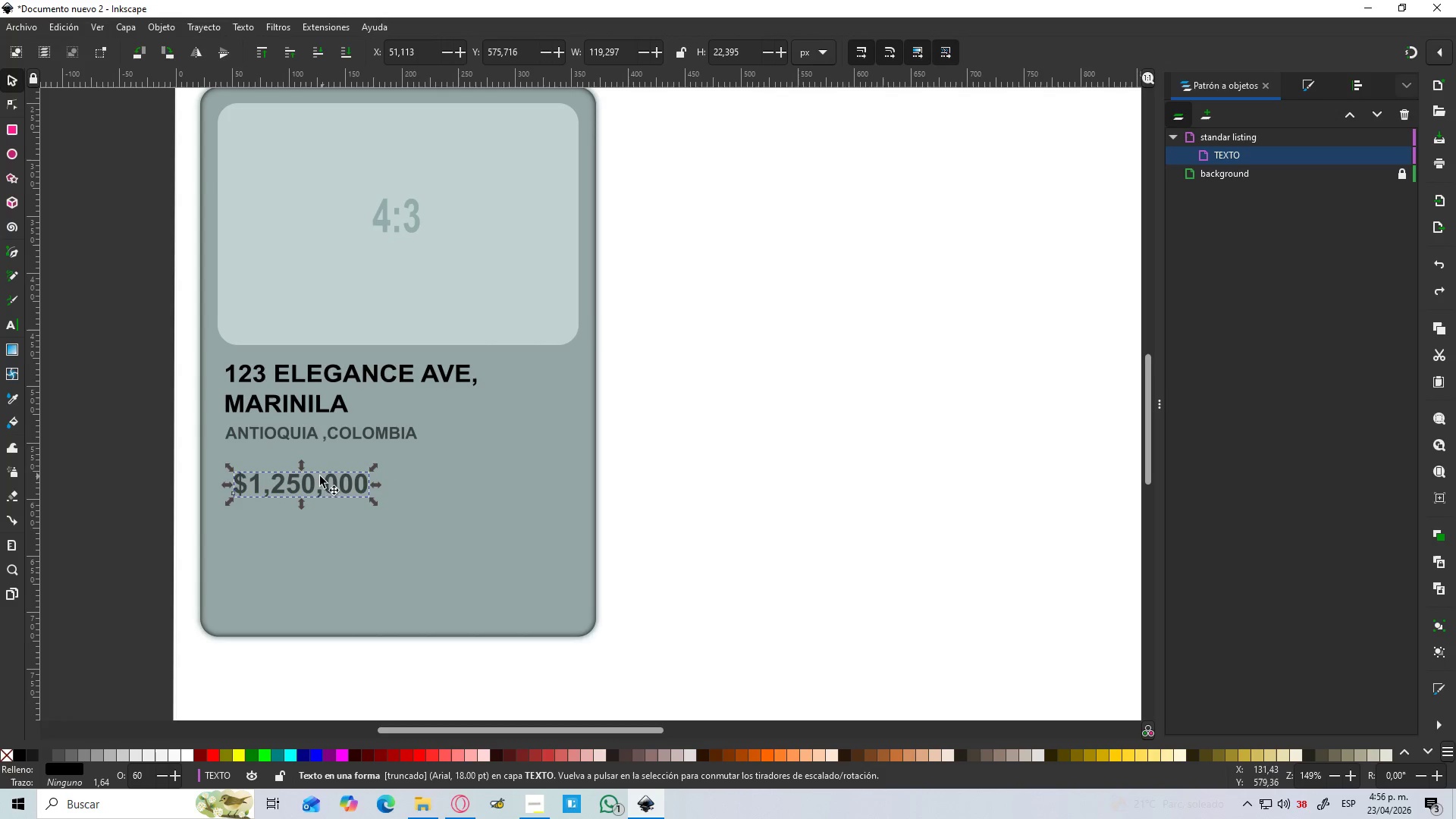 
left_click([316, 479])
 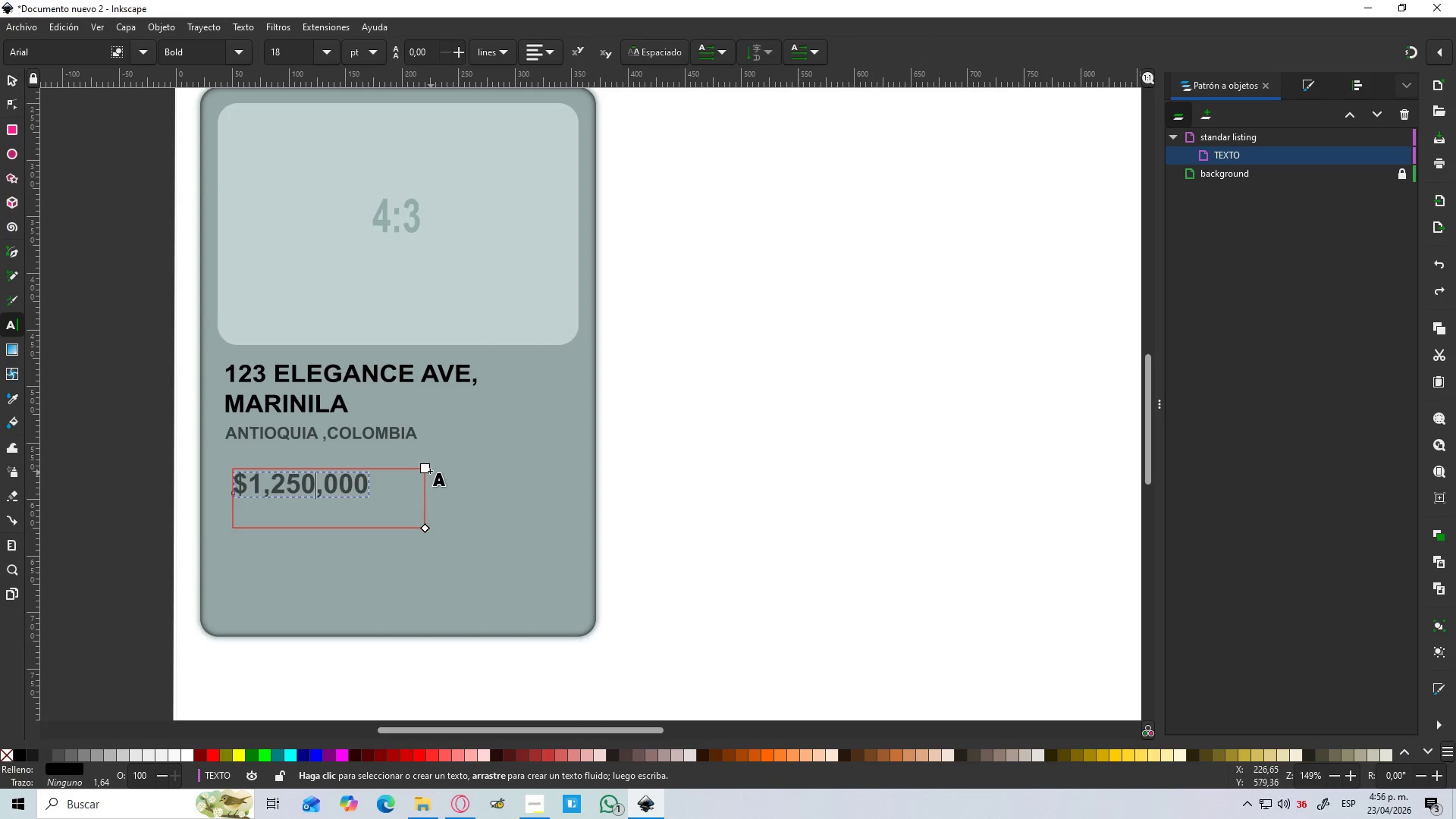 
left_click_drag(start_coordinate=[426, 471], to_coordinate=[467, 465])
 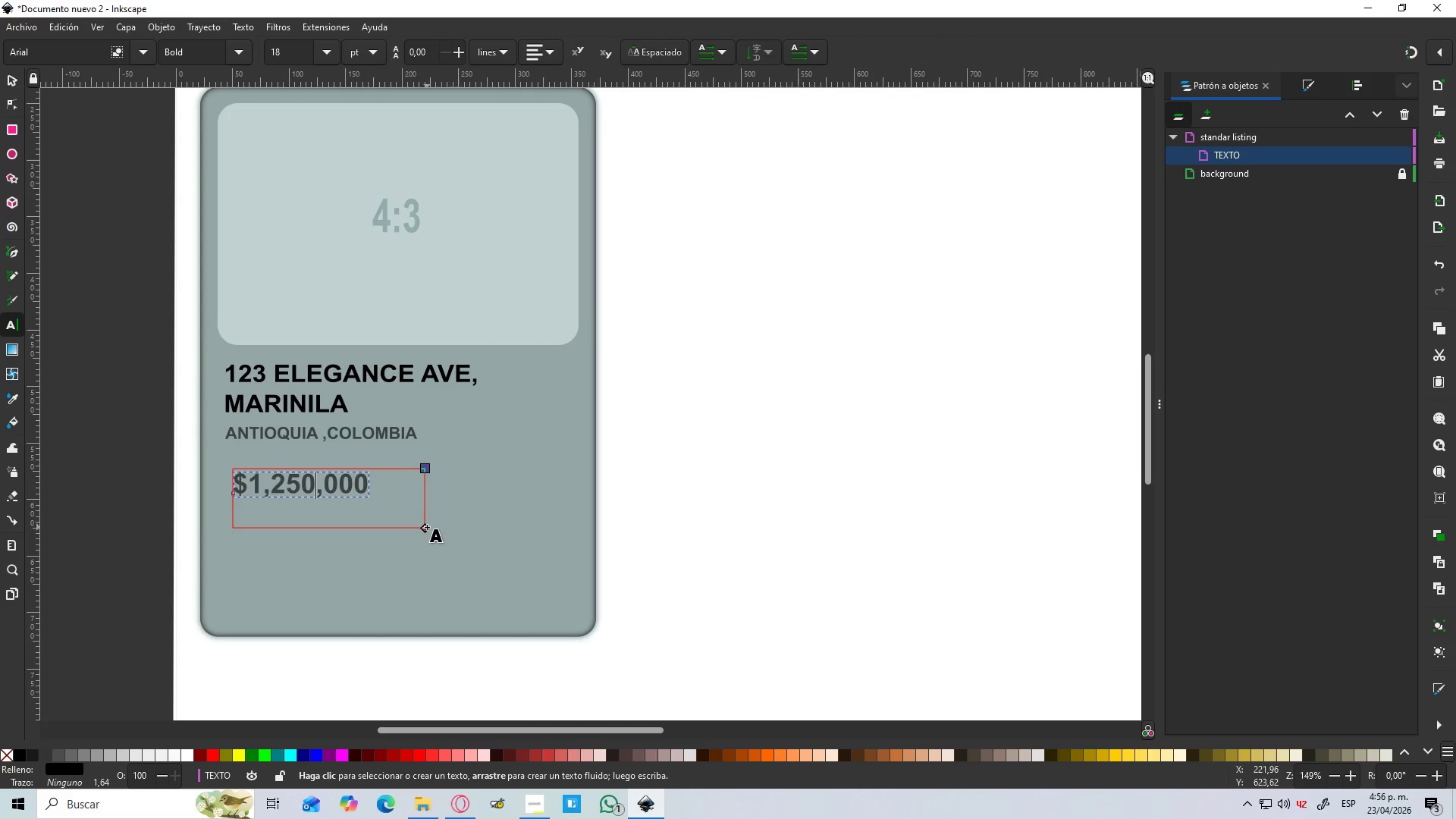 
left_click_drag(start_coordinate=[427, 527], to_coordinate=[467, 524])
 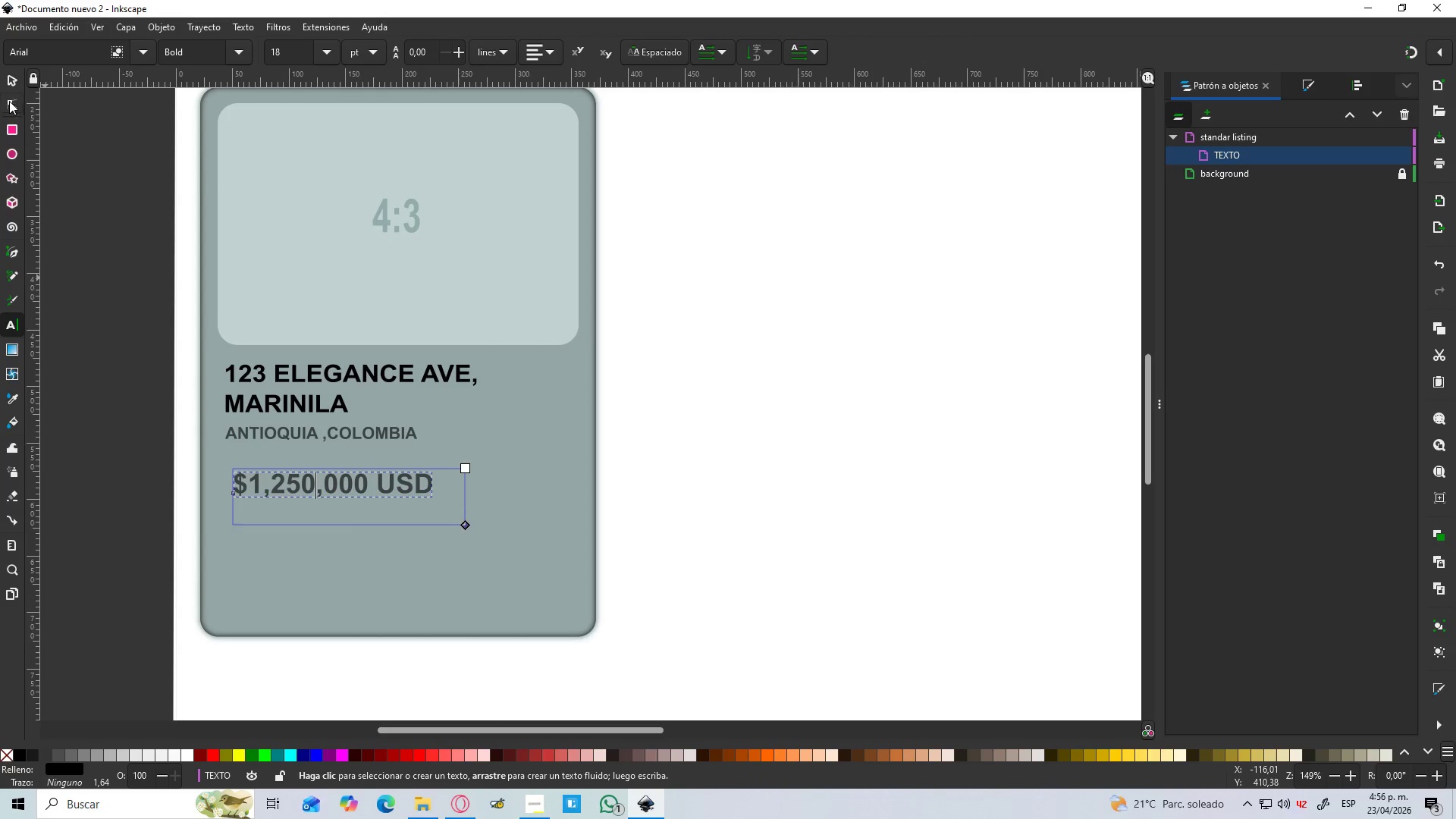 
left_click([5, 85])
 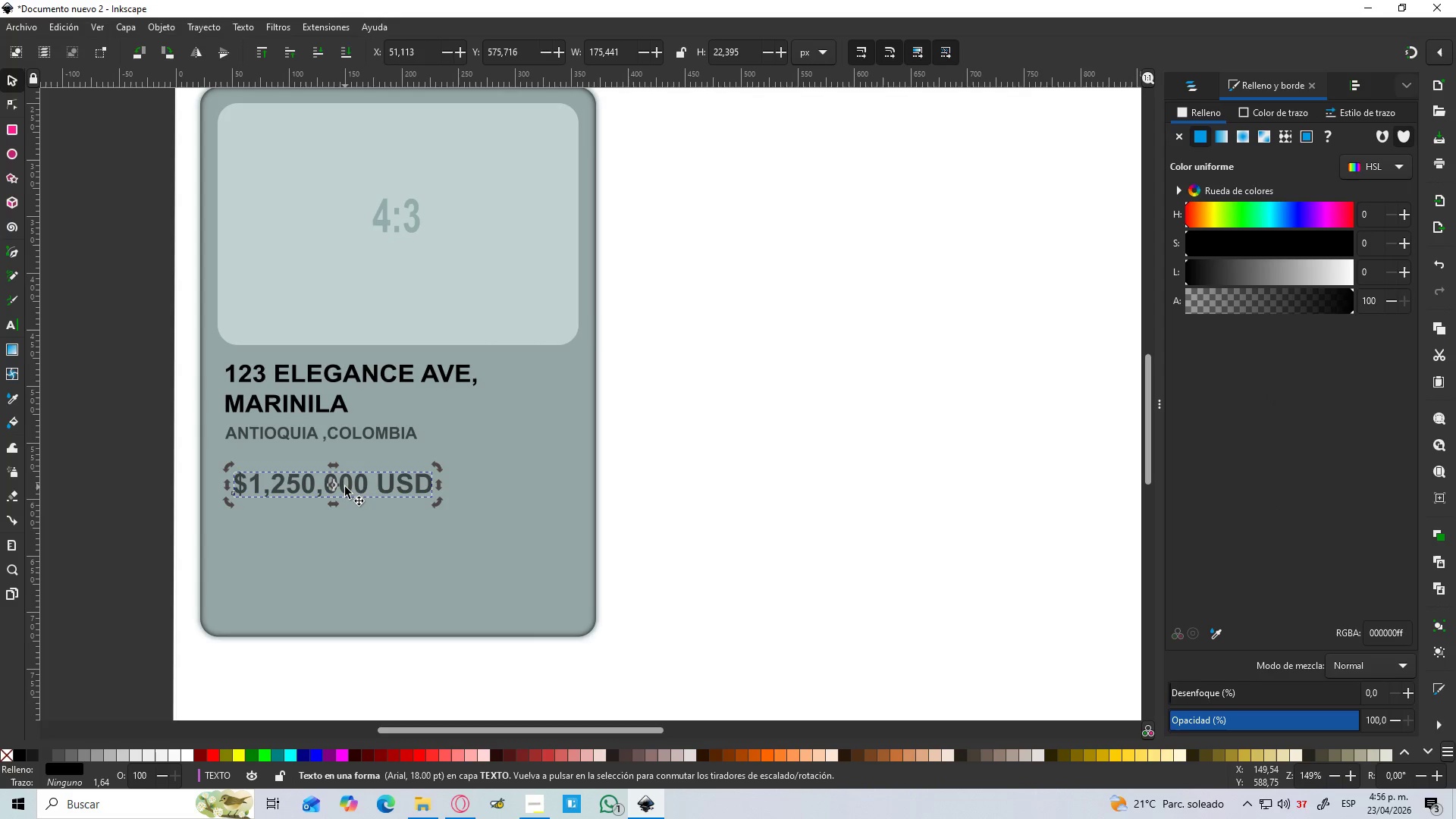 
wait(7.83)
 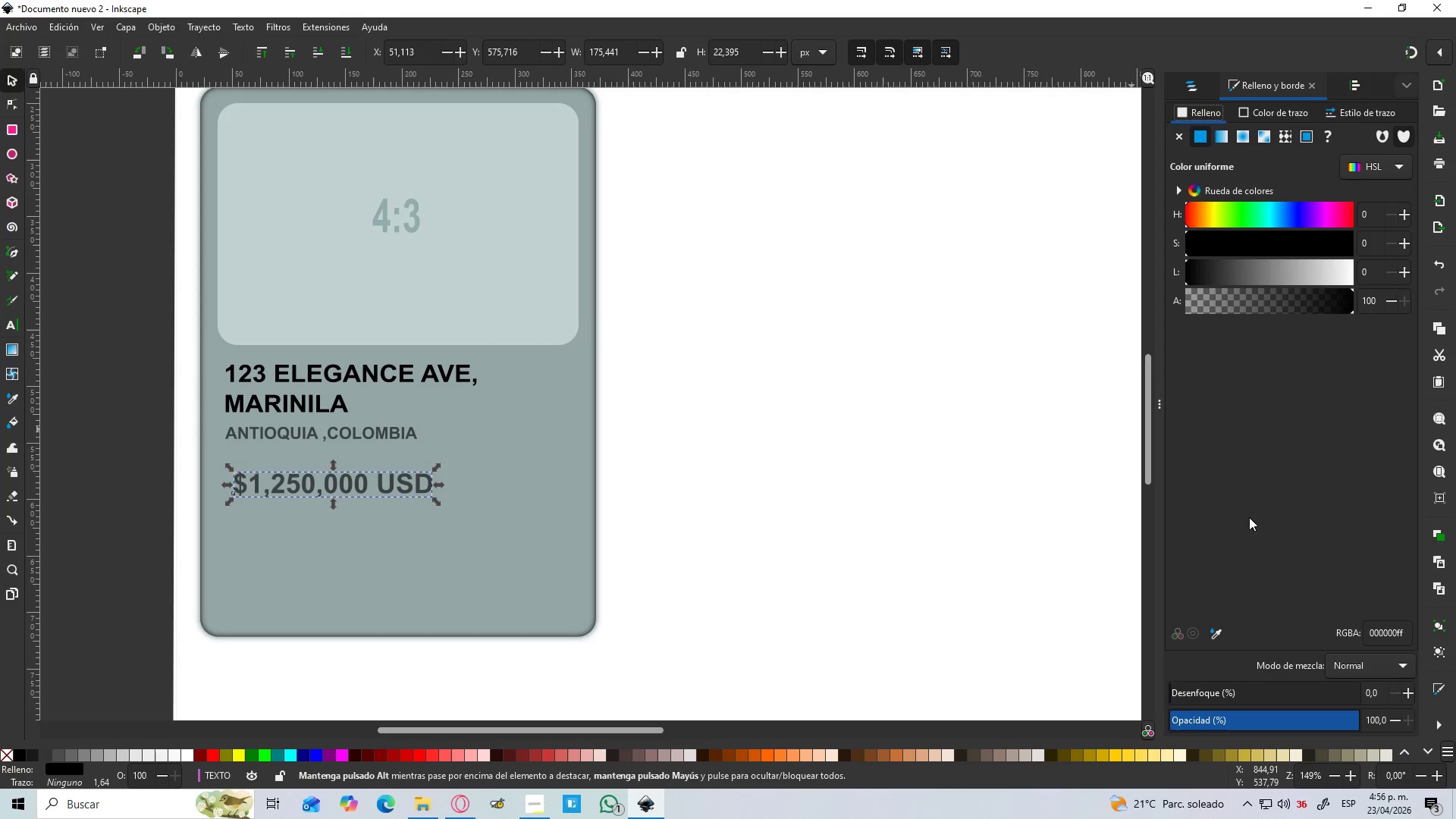 
left_click_drag(start_coordinate=[1325, 727], to_coordinate=[1398, 727])